 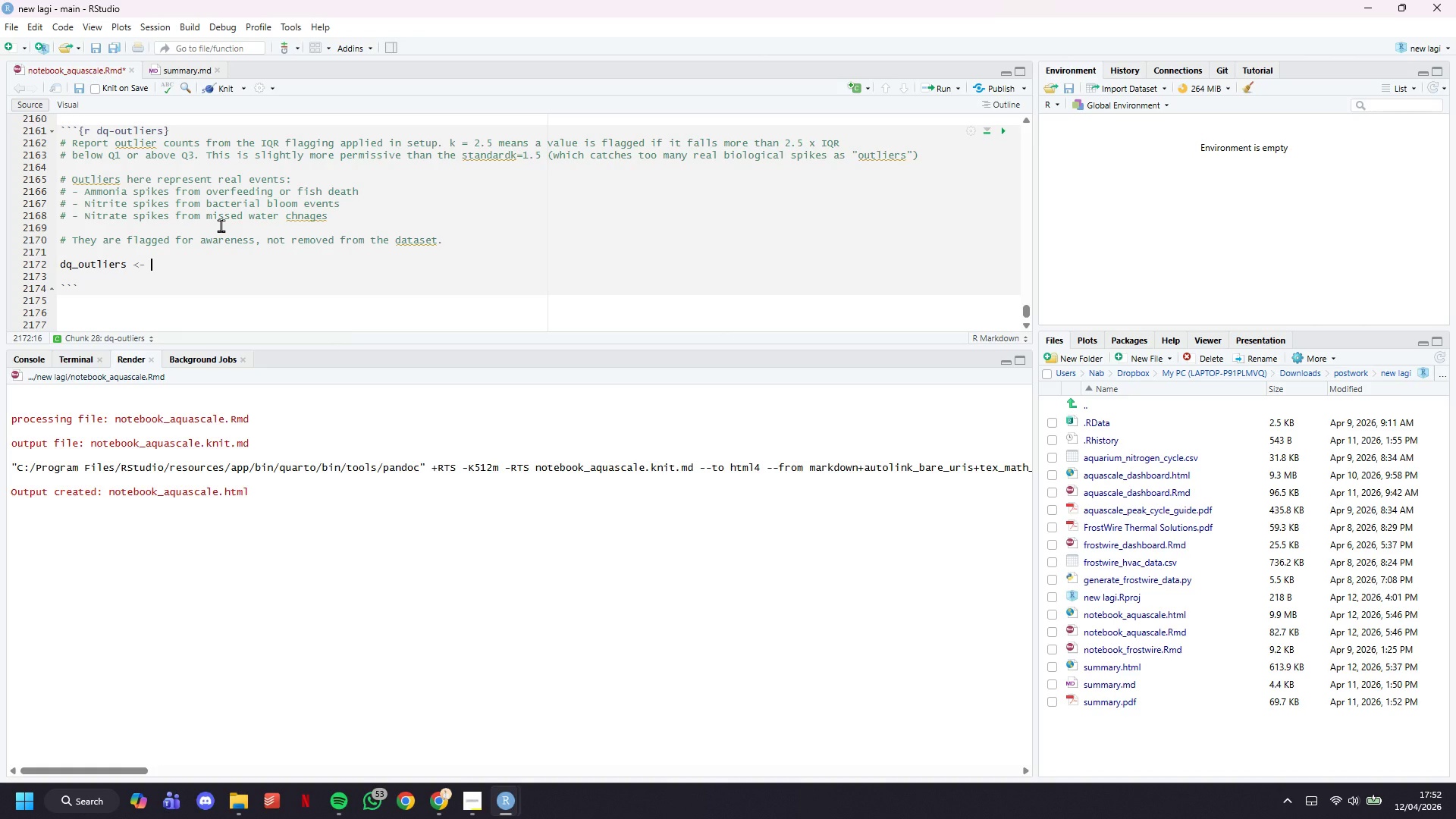 
key(Backspace)
 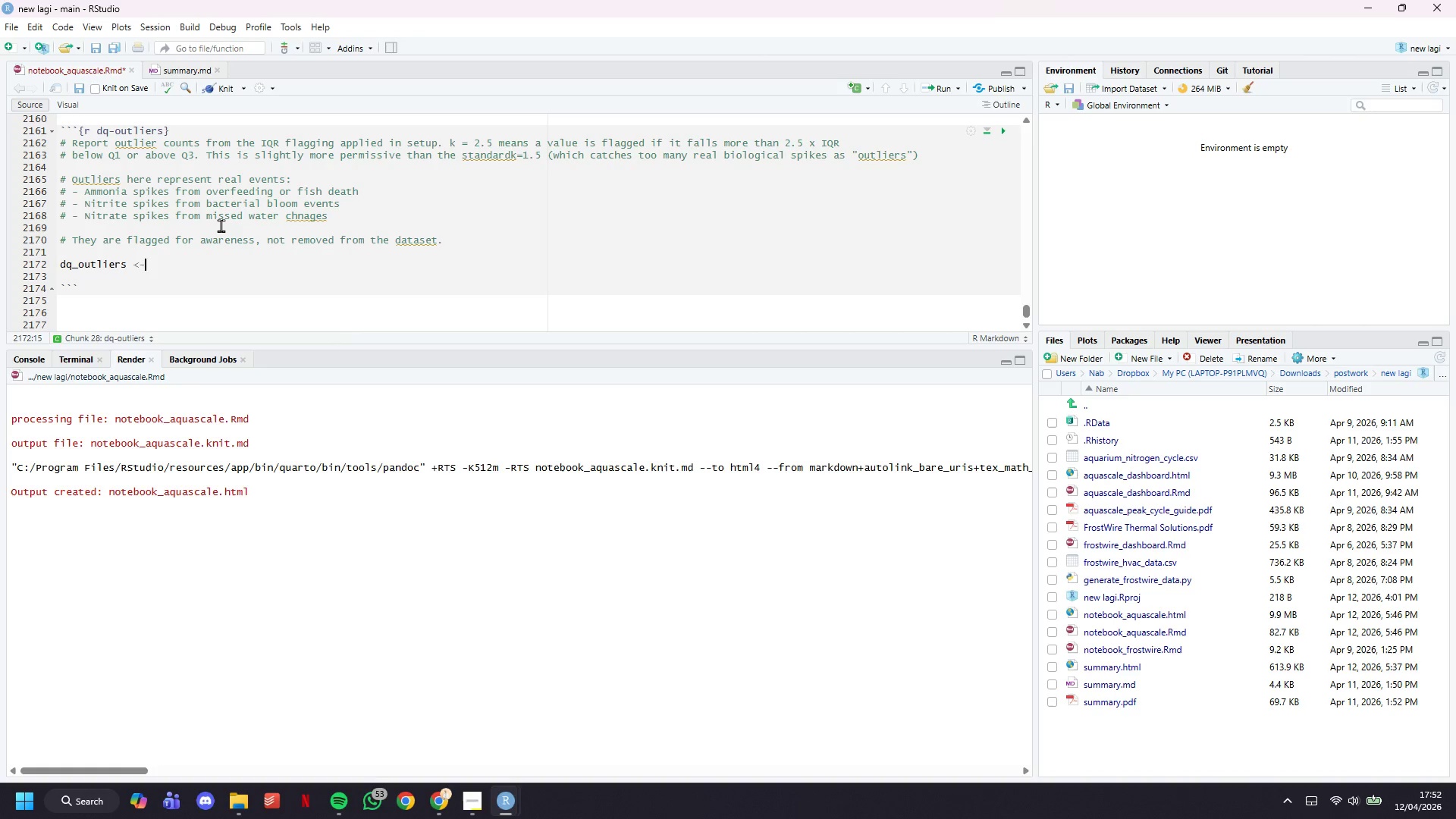 
key(Backspace)
 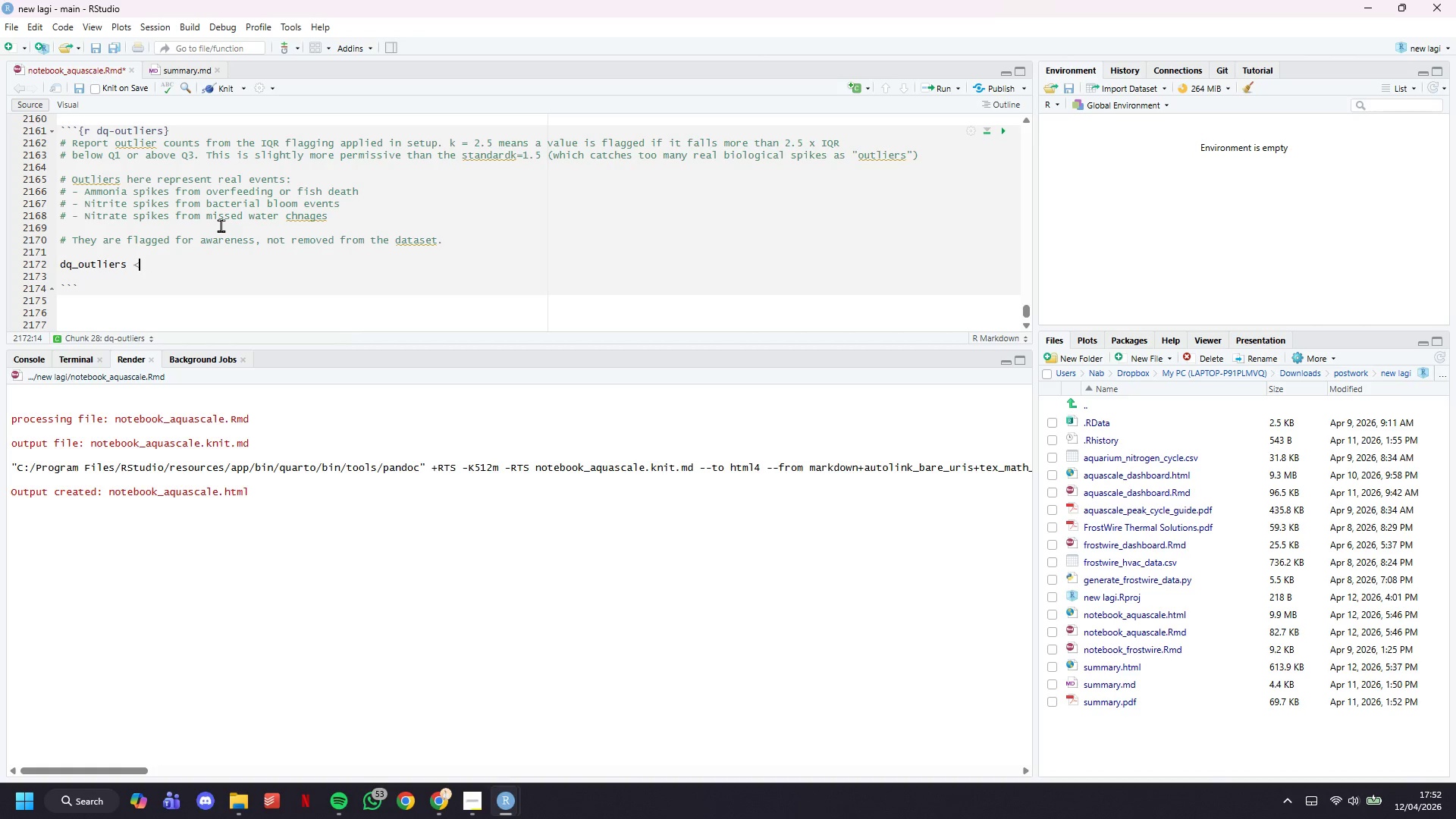 
key(Backspace)
 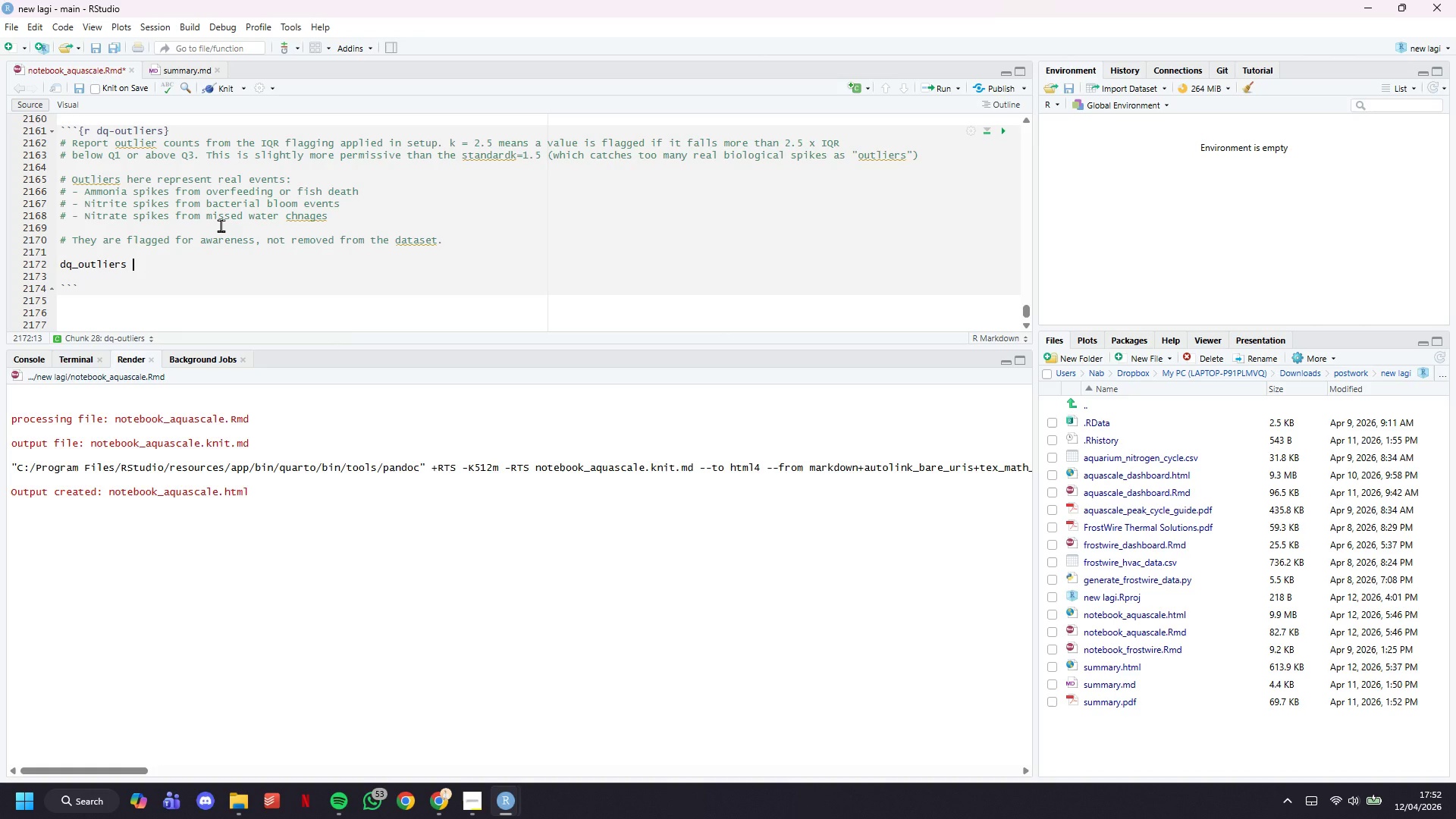 
key(Shift+5)
 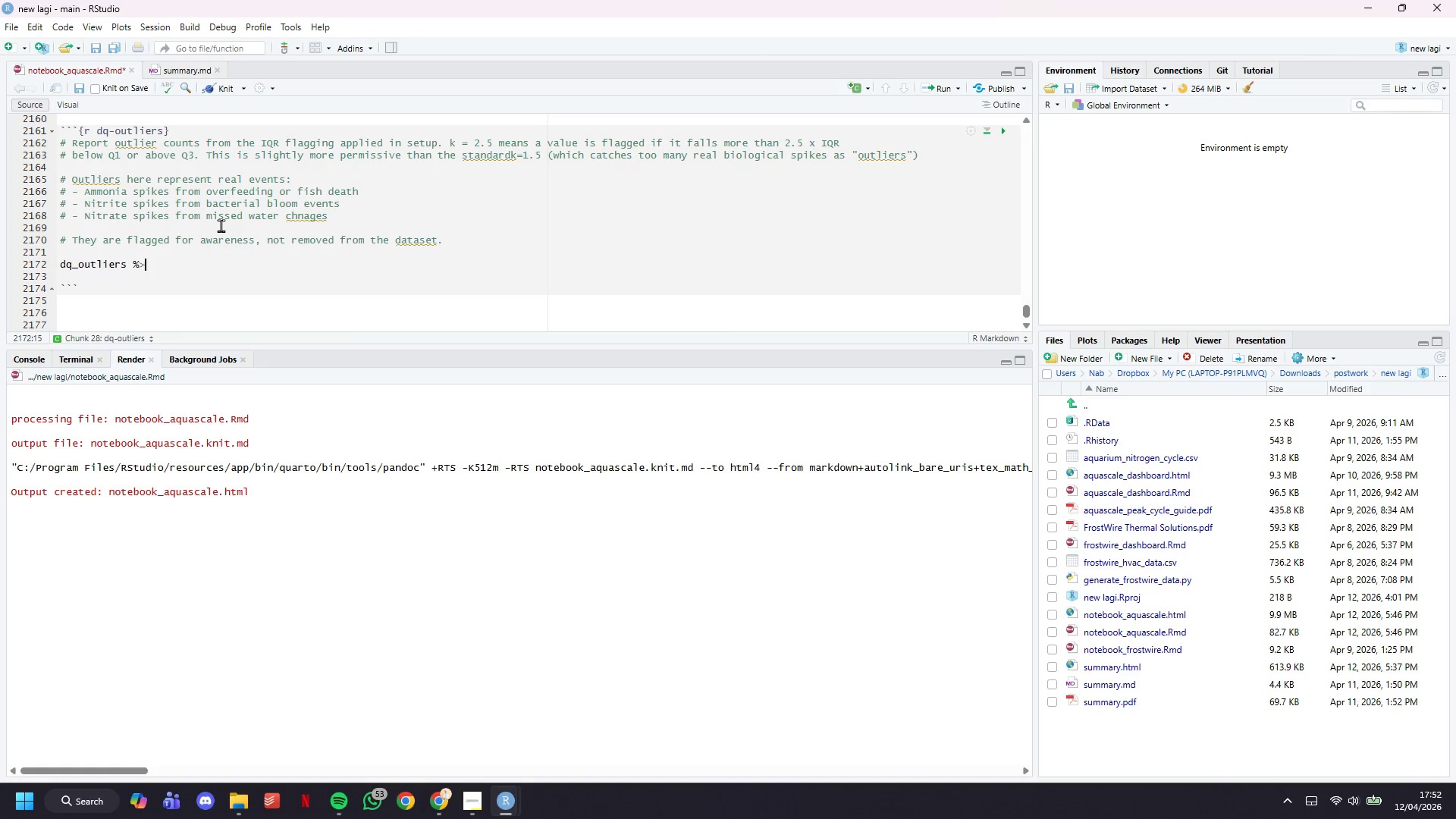 
key(Shift+Period)
 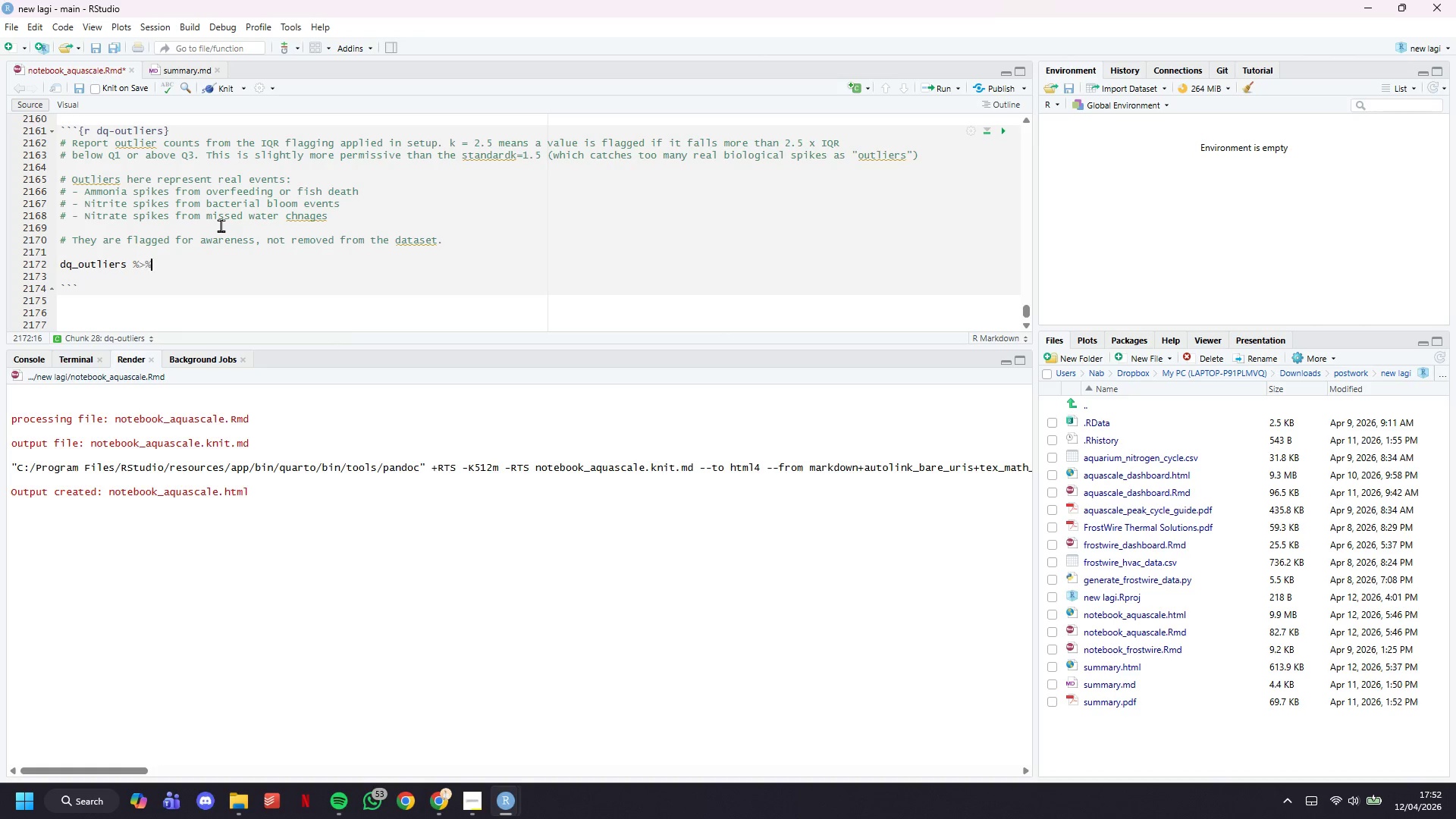 
key(Shift+5)
 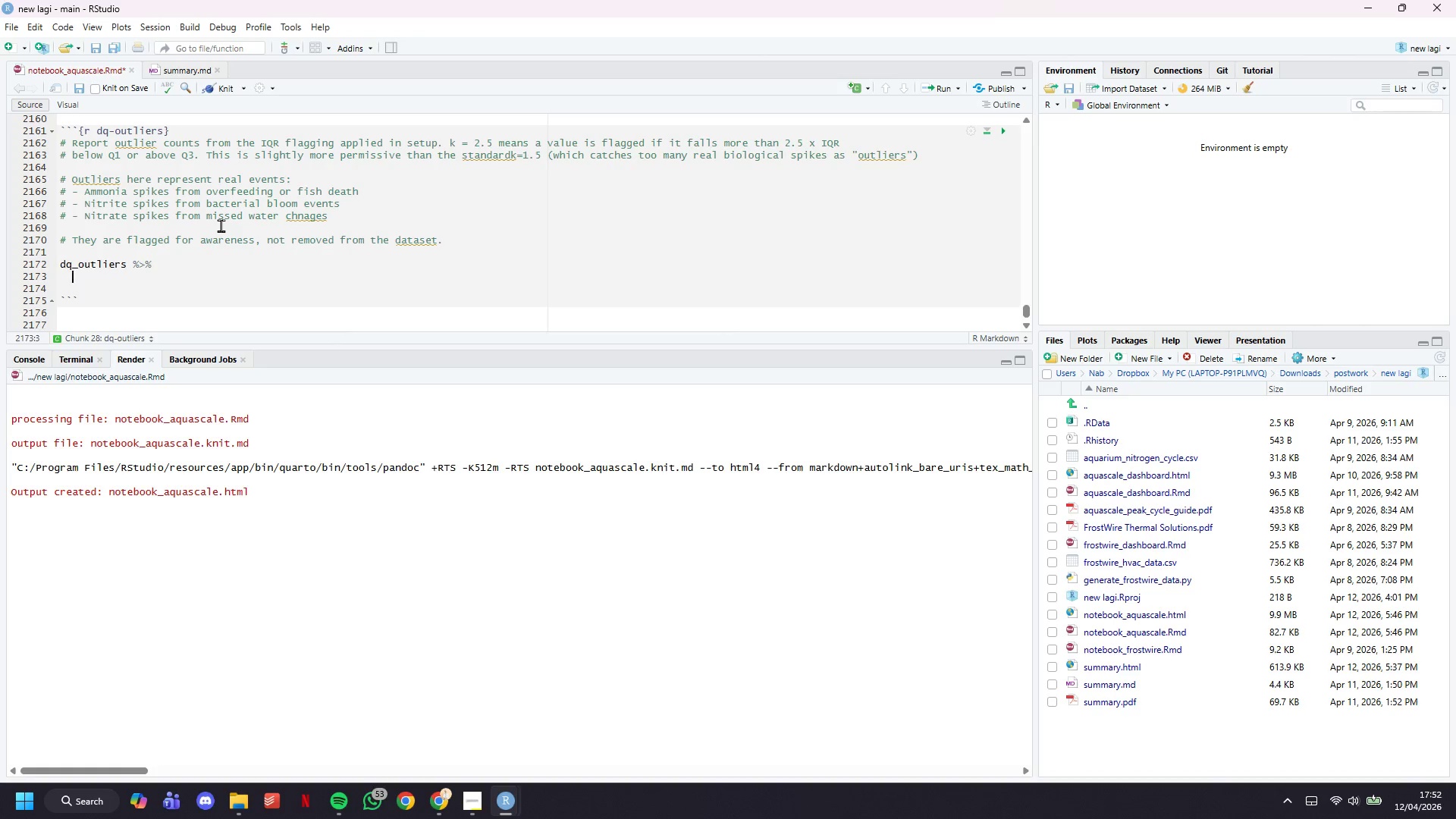 
key(Enter)
 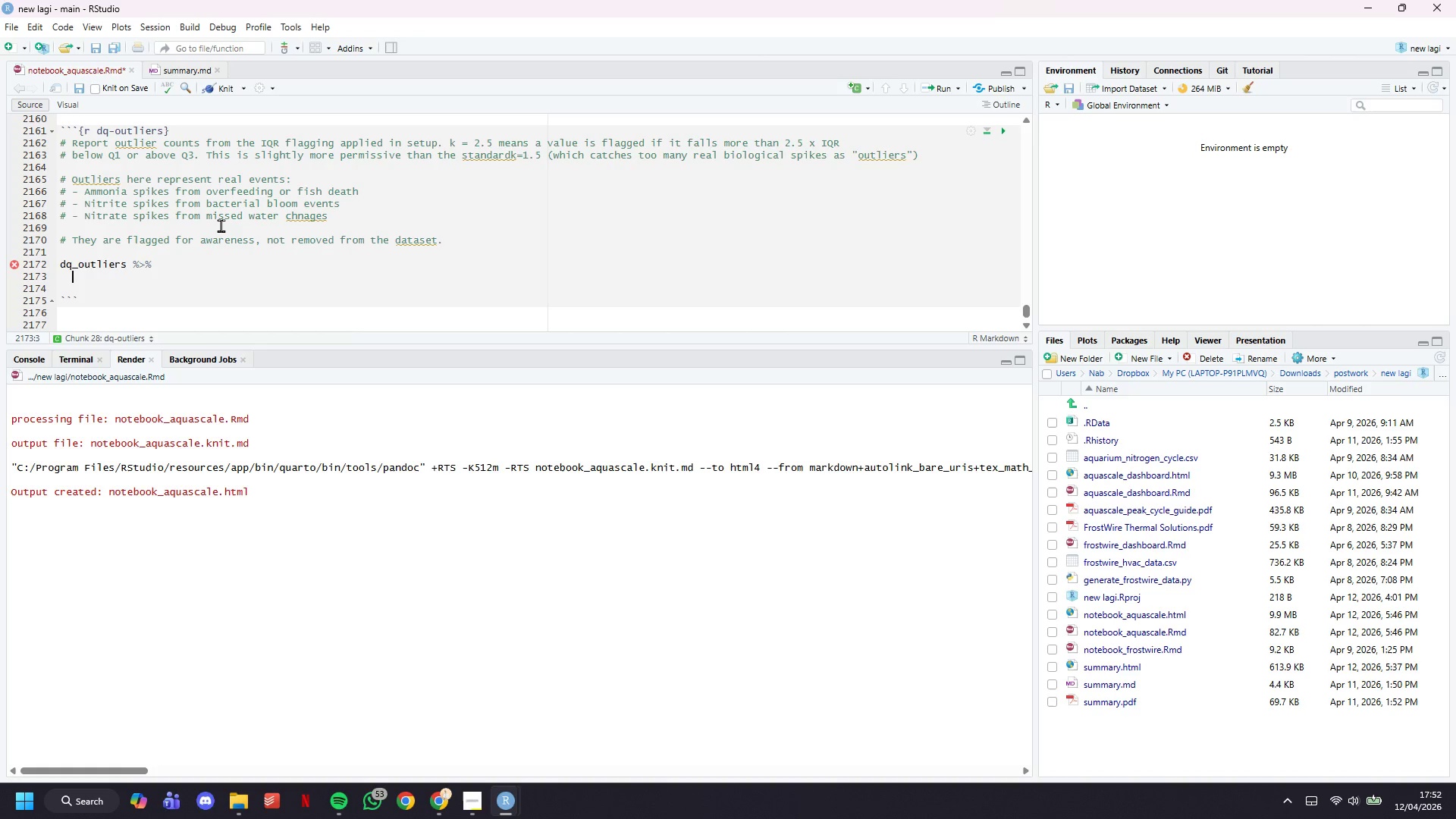 
type(mutate(Tank = )
 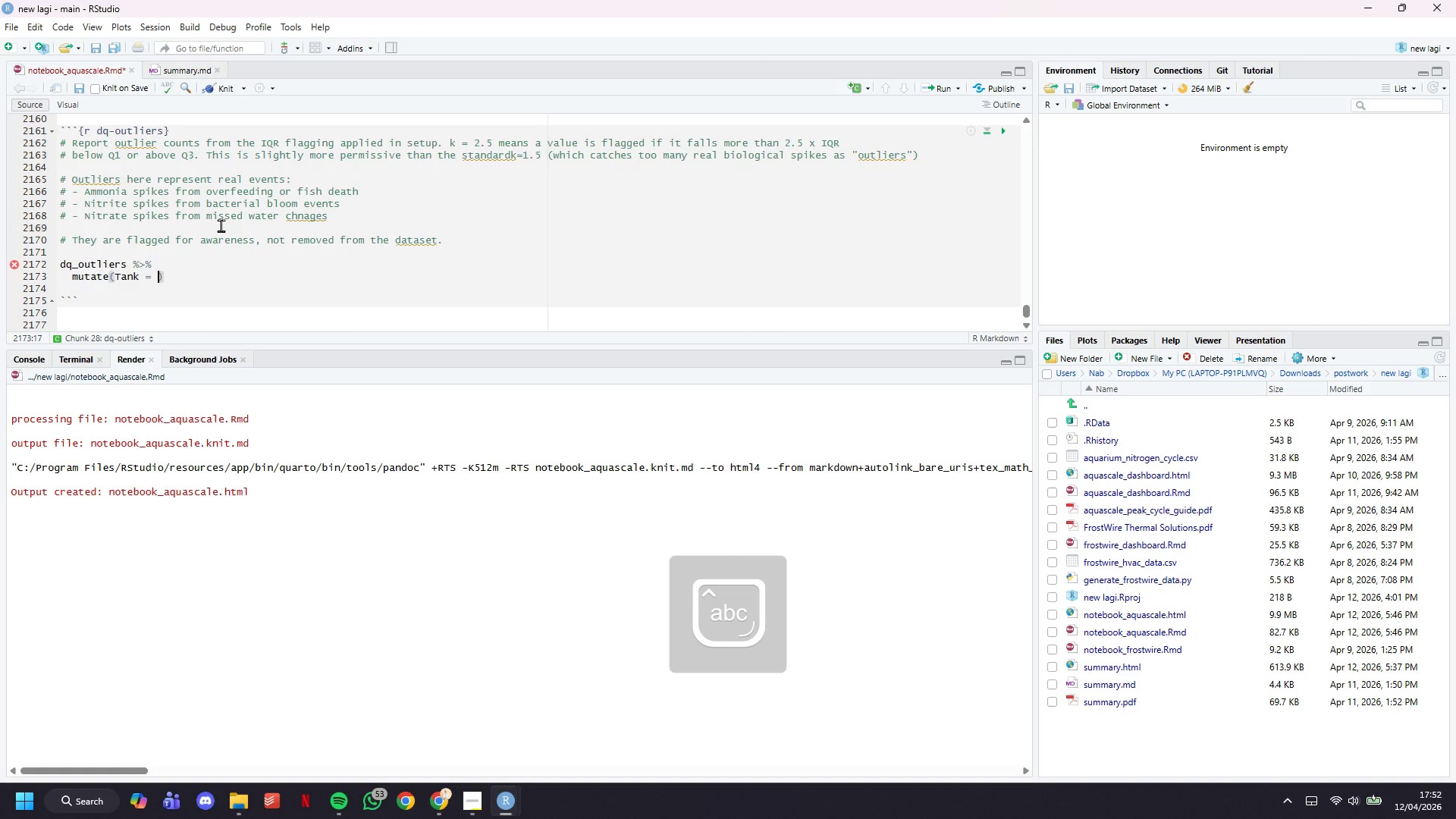 
wait(10.34)
 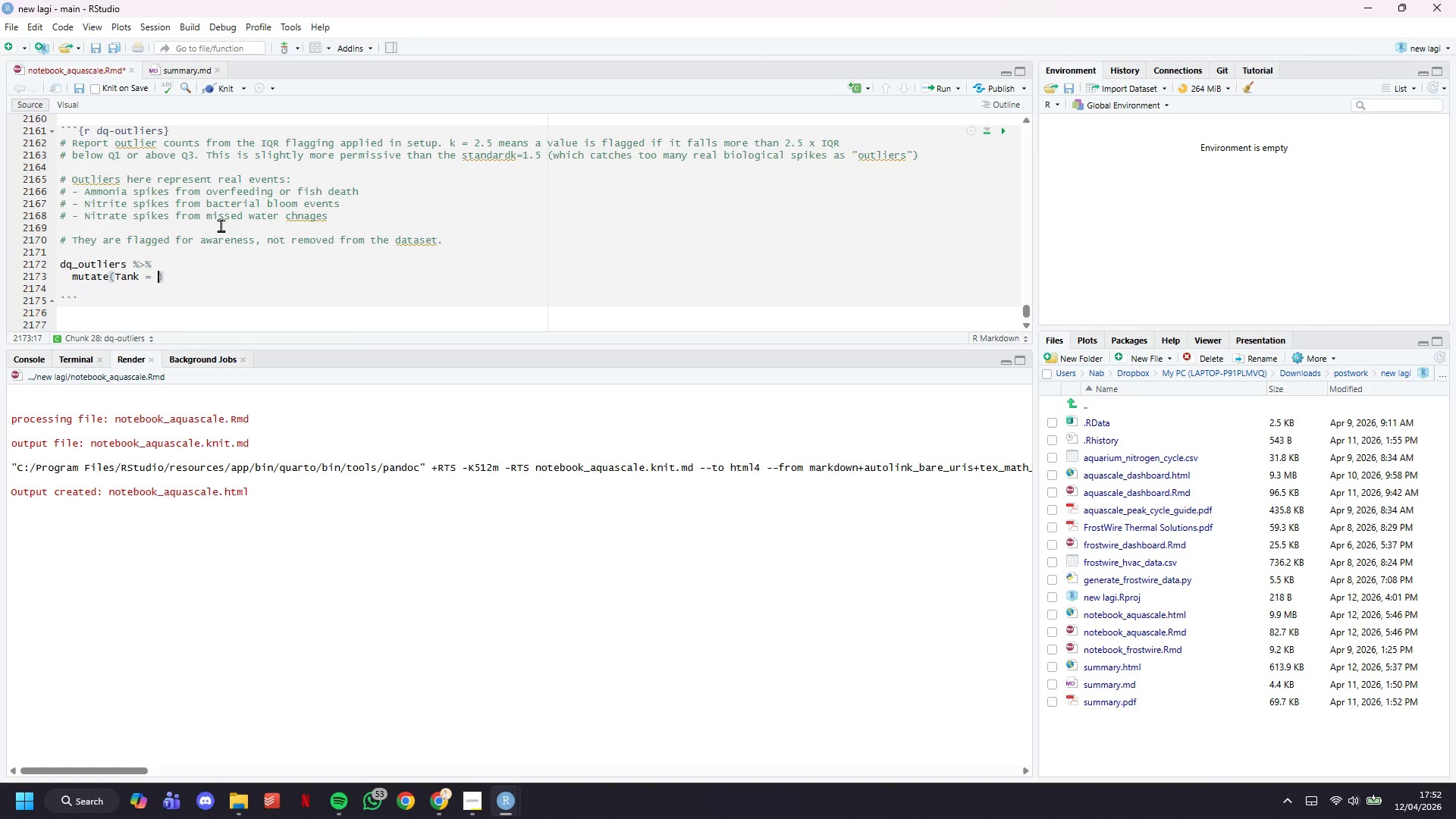 
type(as.character(tank_name)
 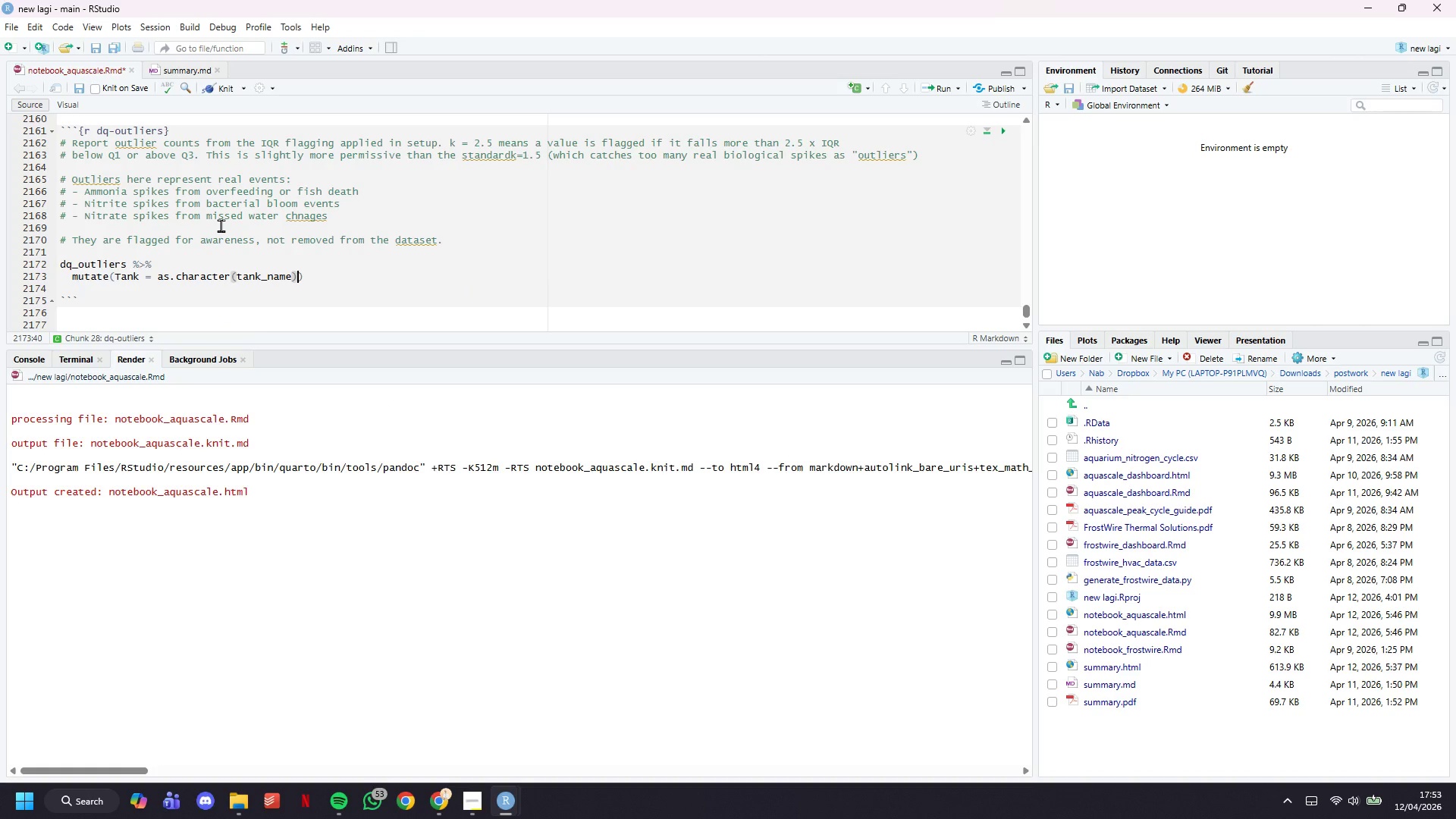 
 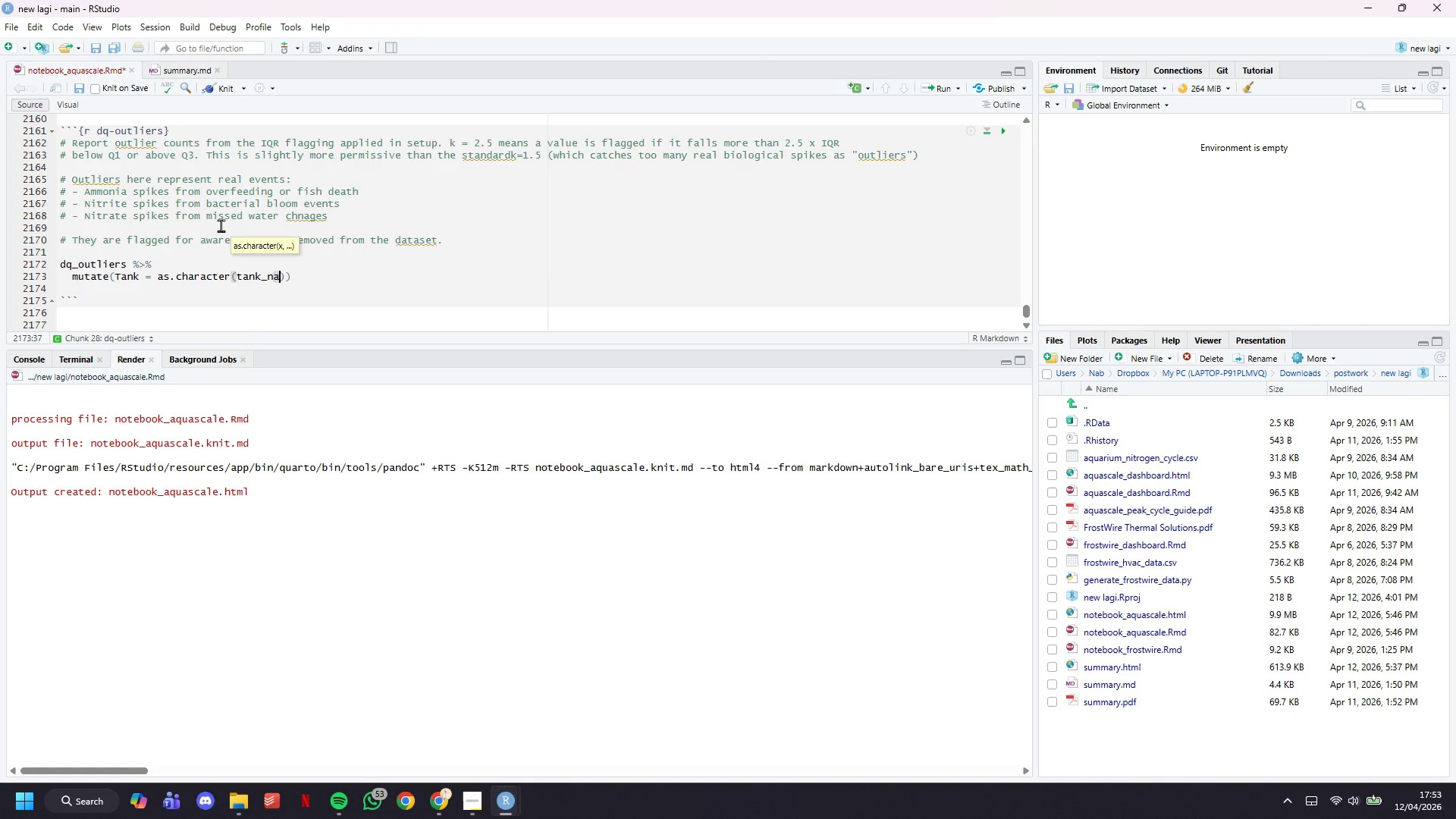 
key(ArrowRight)
 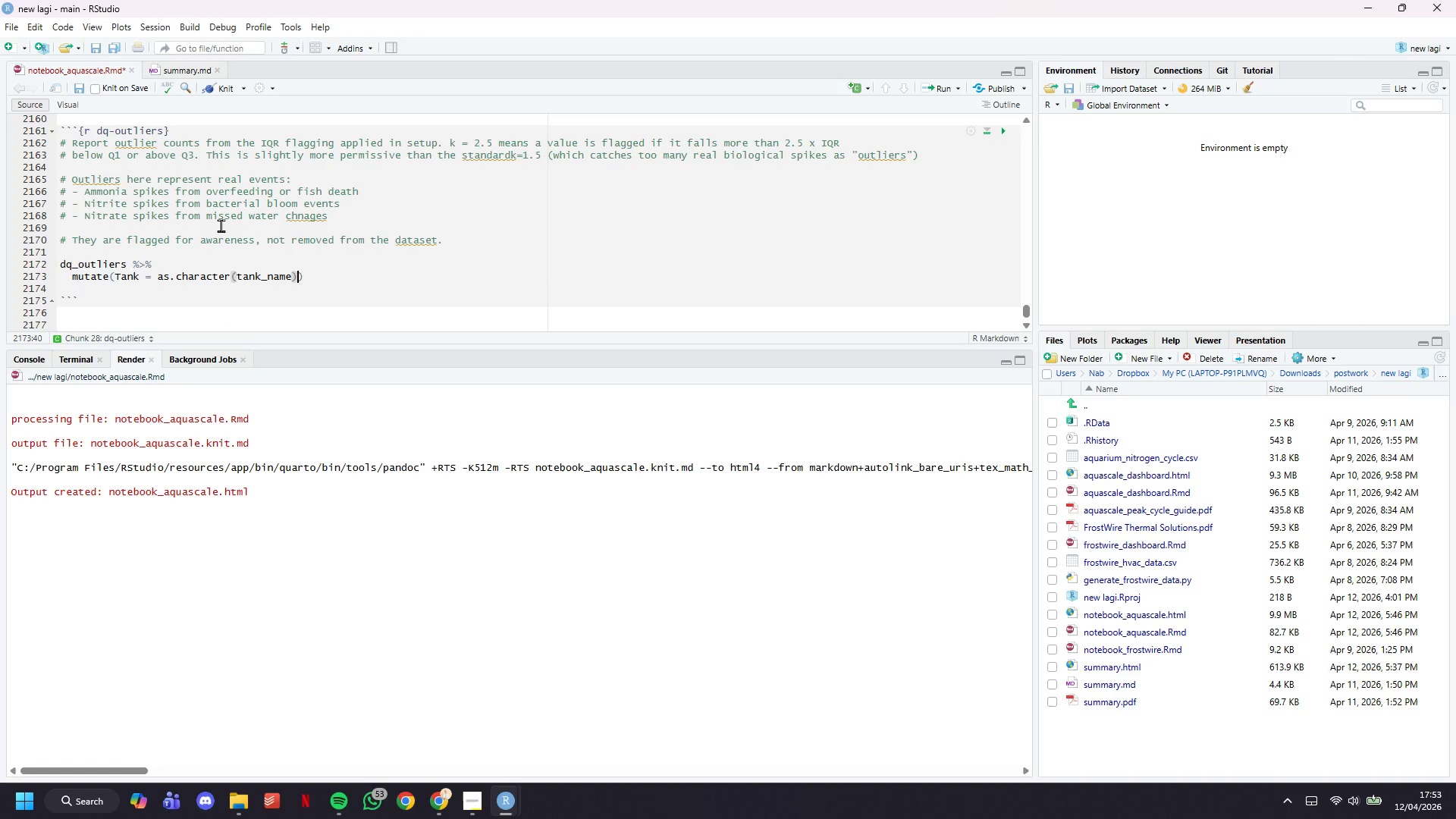 
key(ArrowRight)
 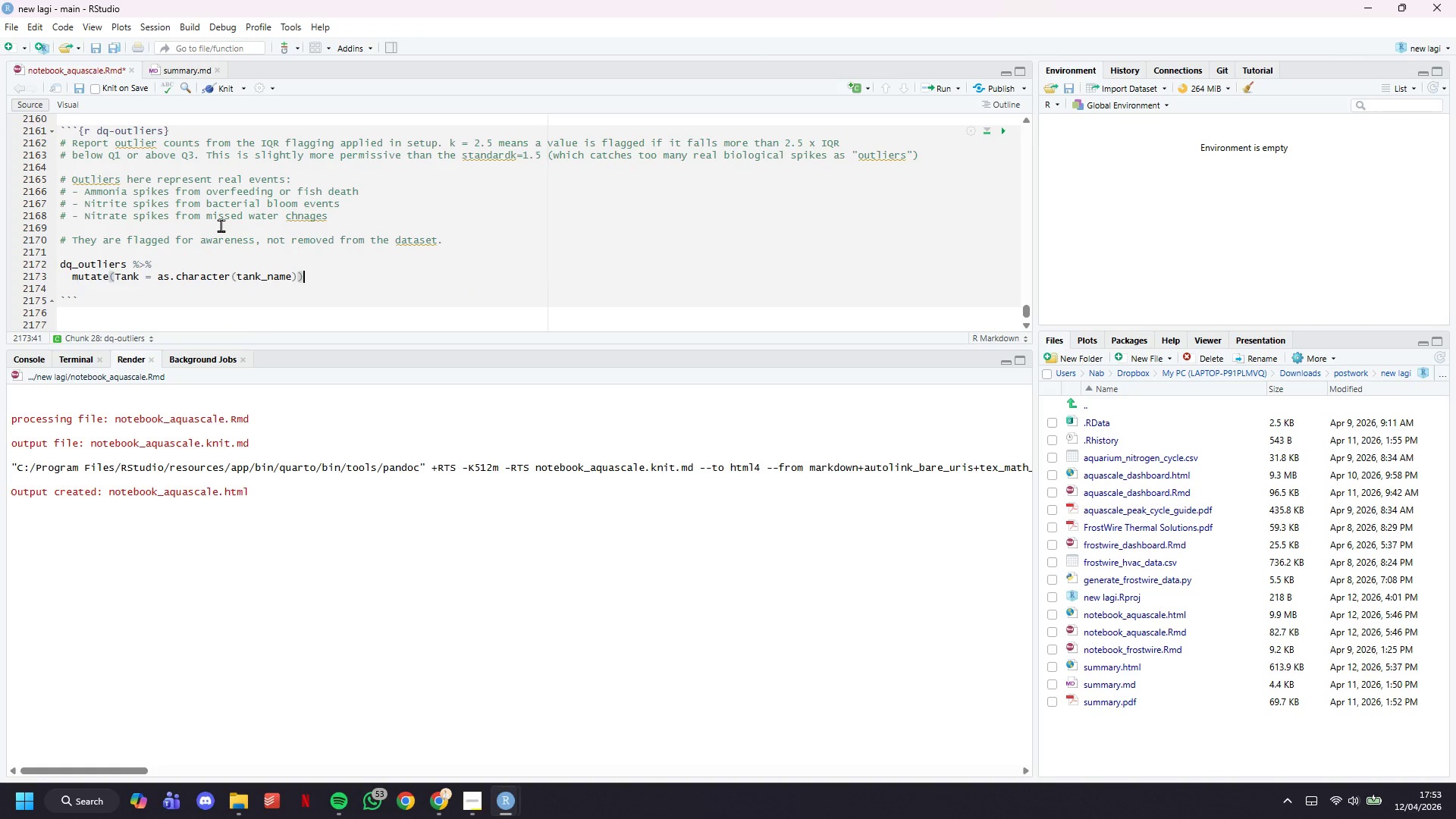 
key(Space)
 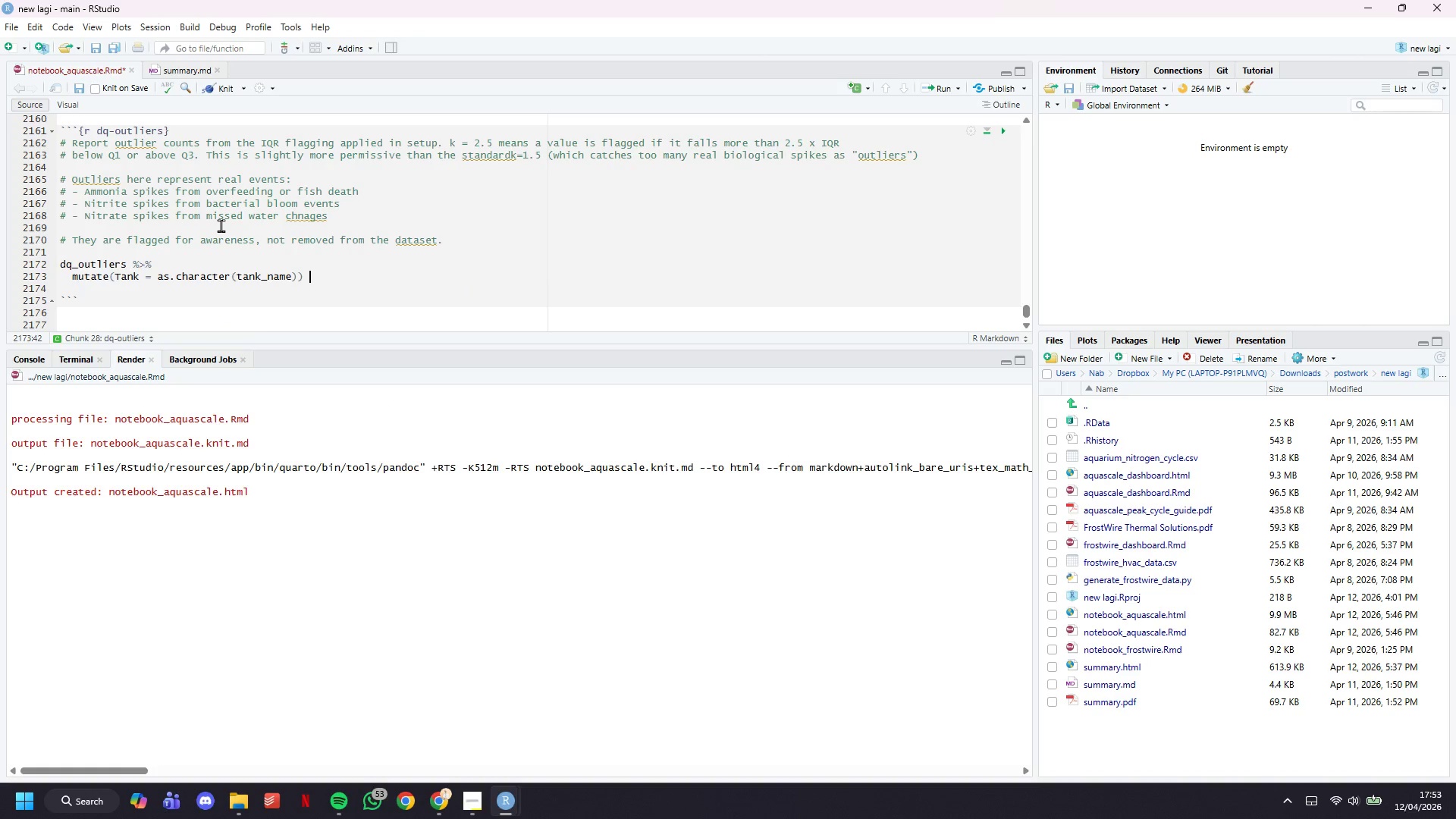 
key(Shift+5)
 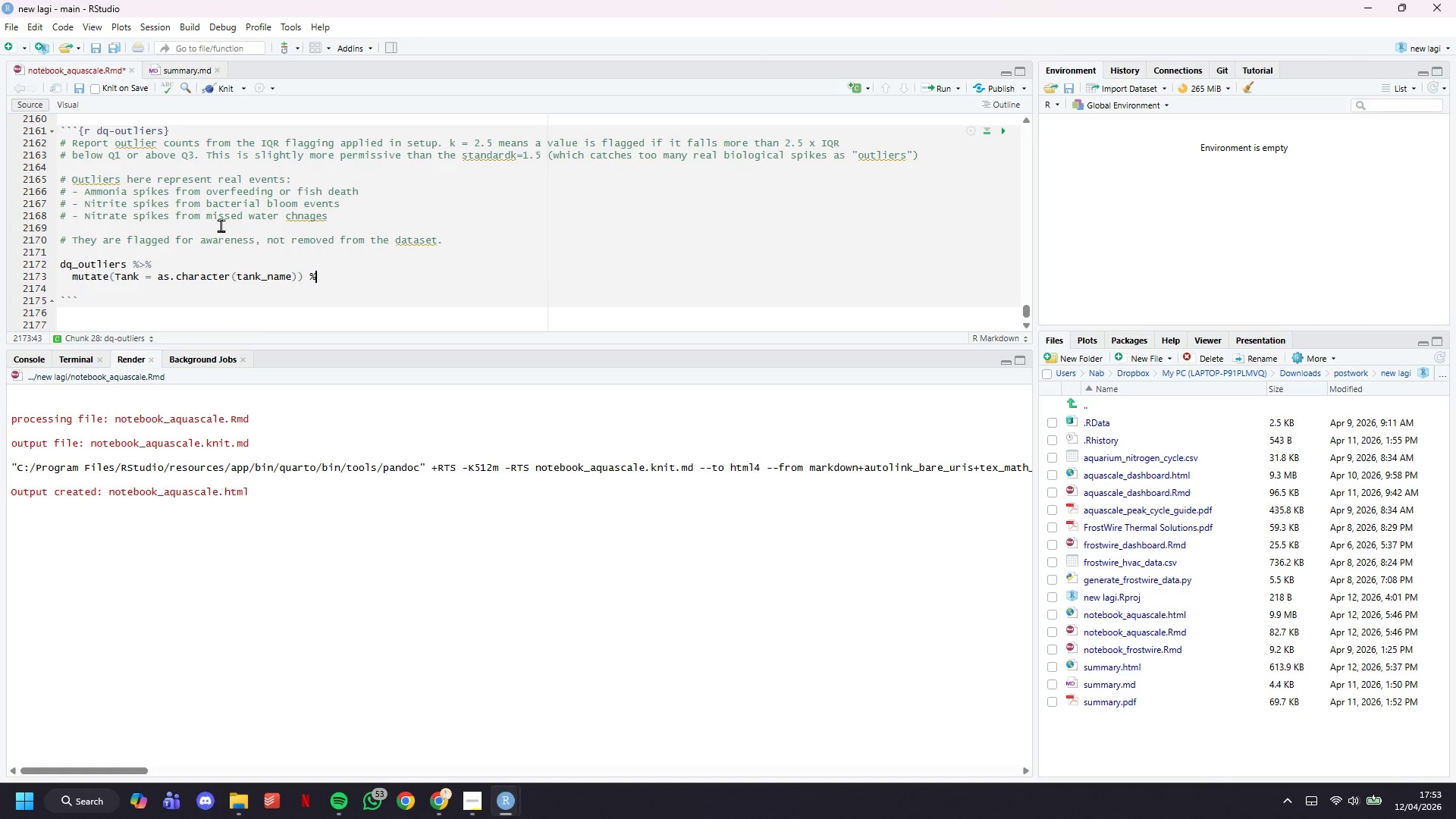 
key(Shift+Period)
 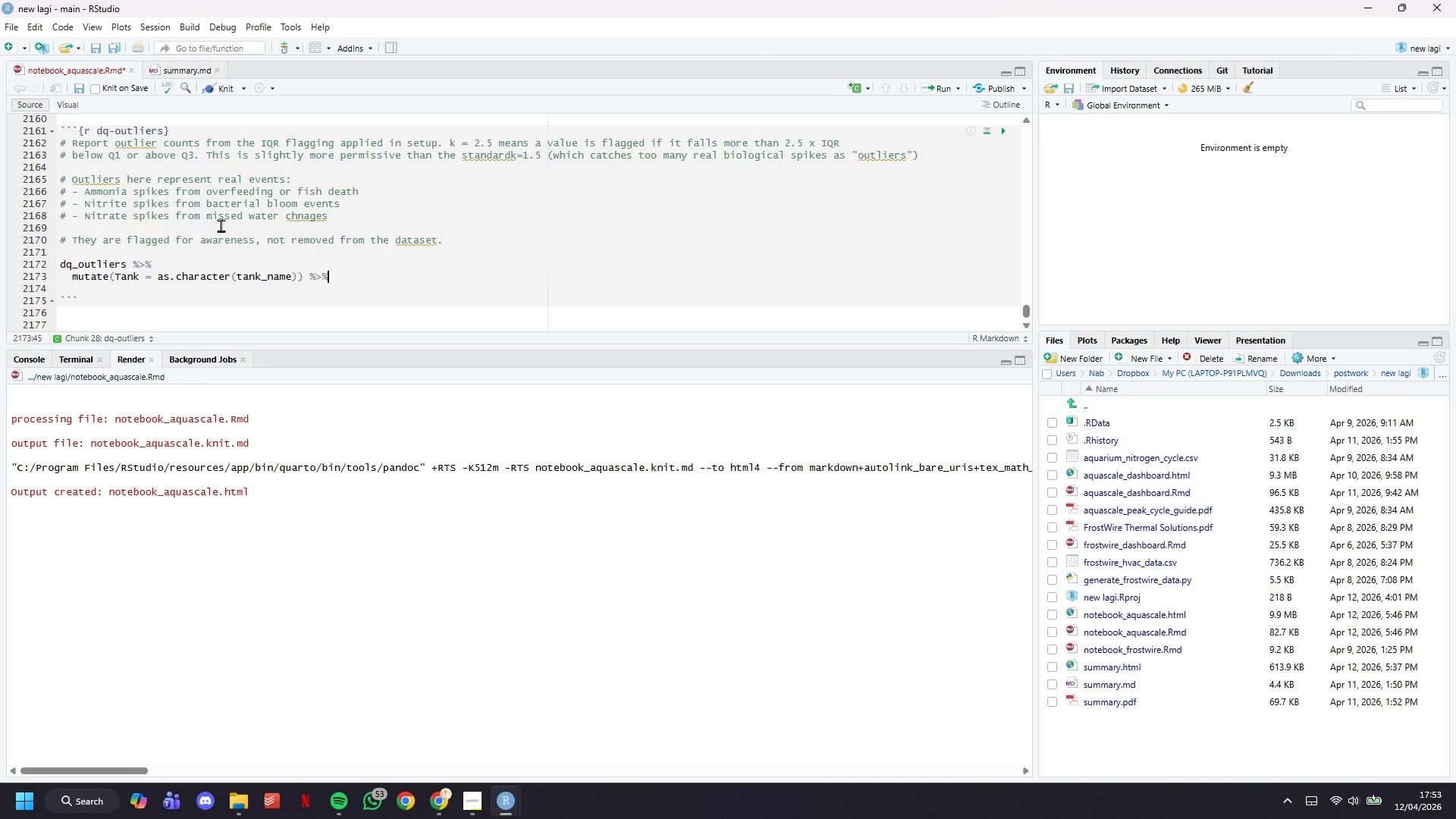 
key(Shift+5)
 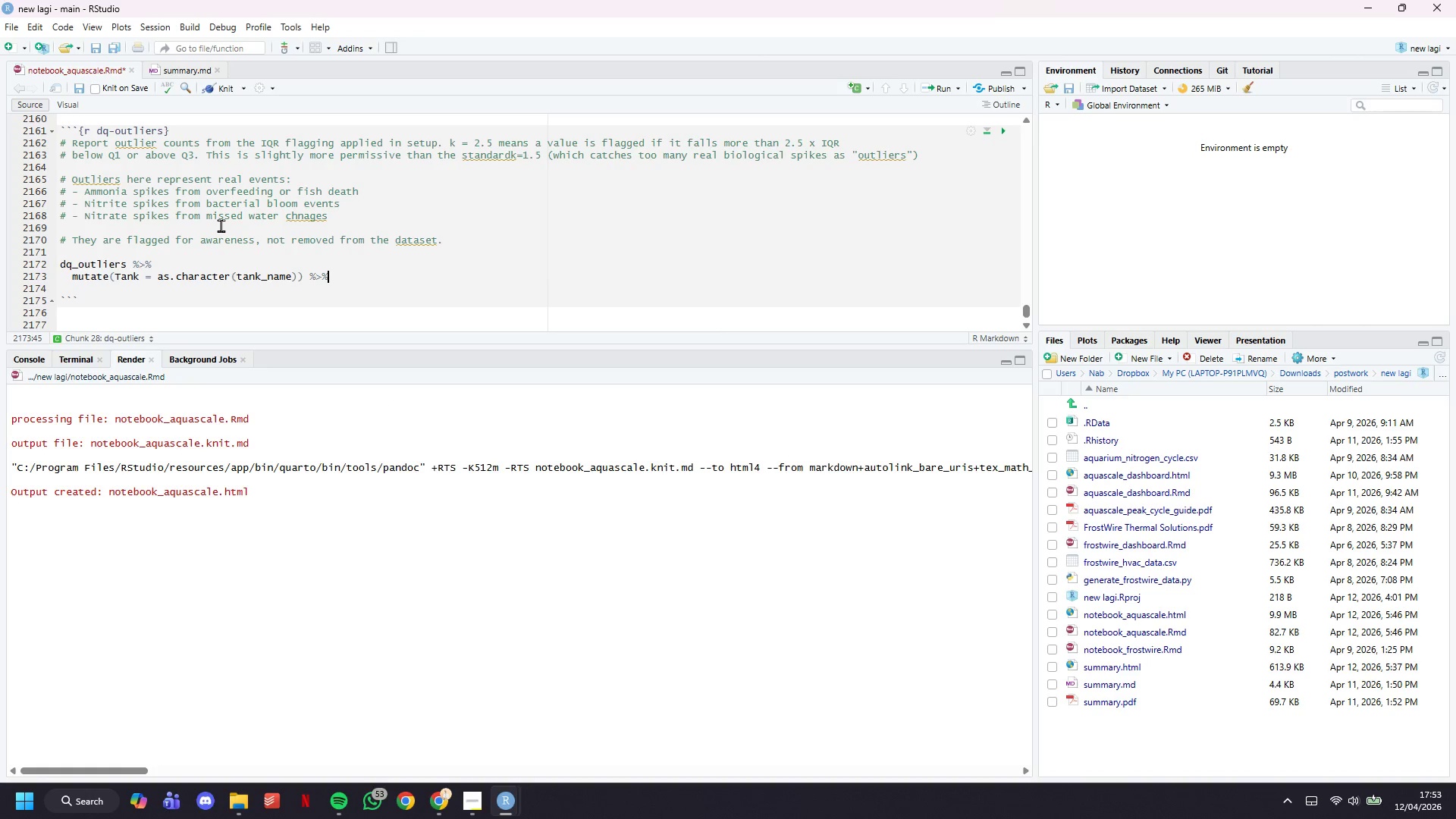 
key(Enter)
 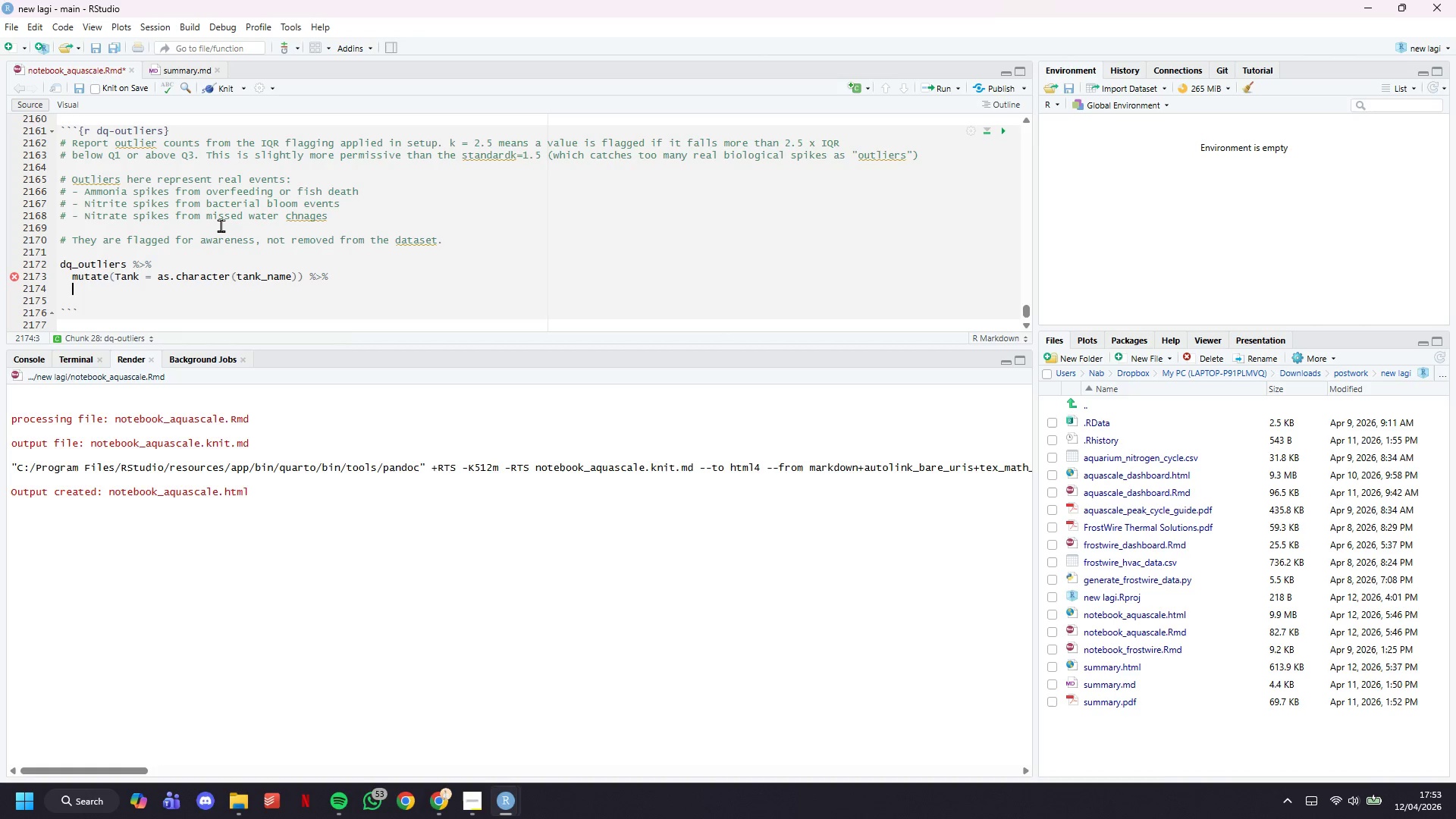 
wait(5.41)
 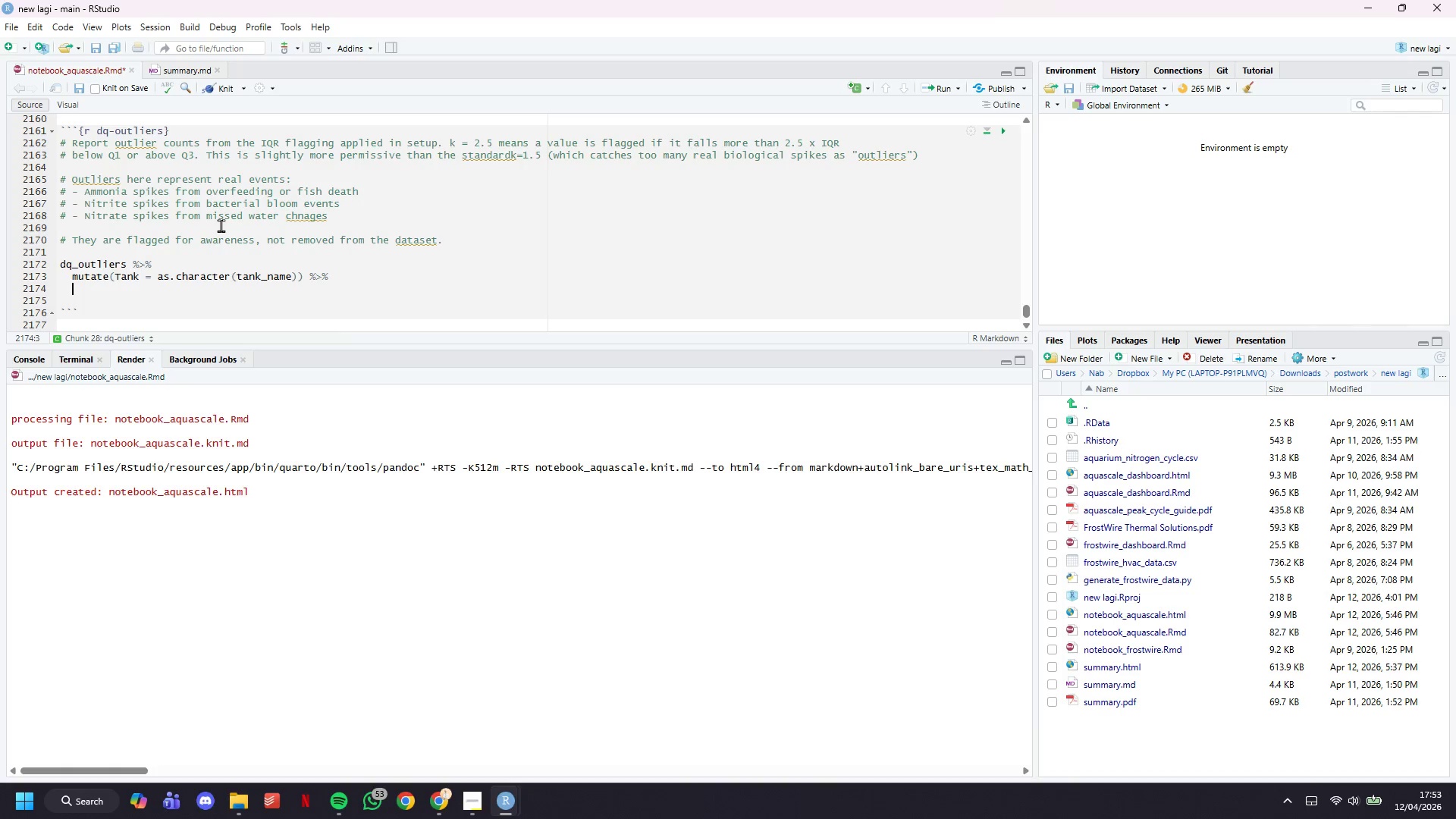 
type(select()
 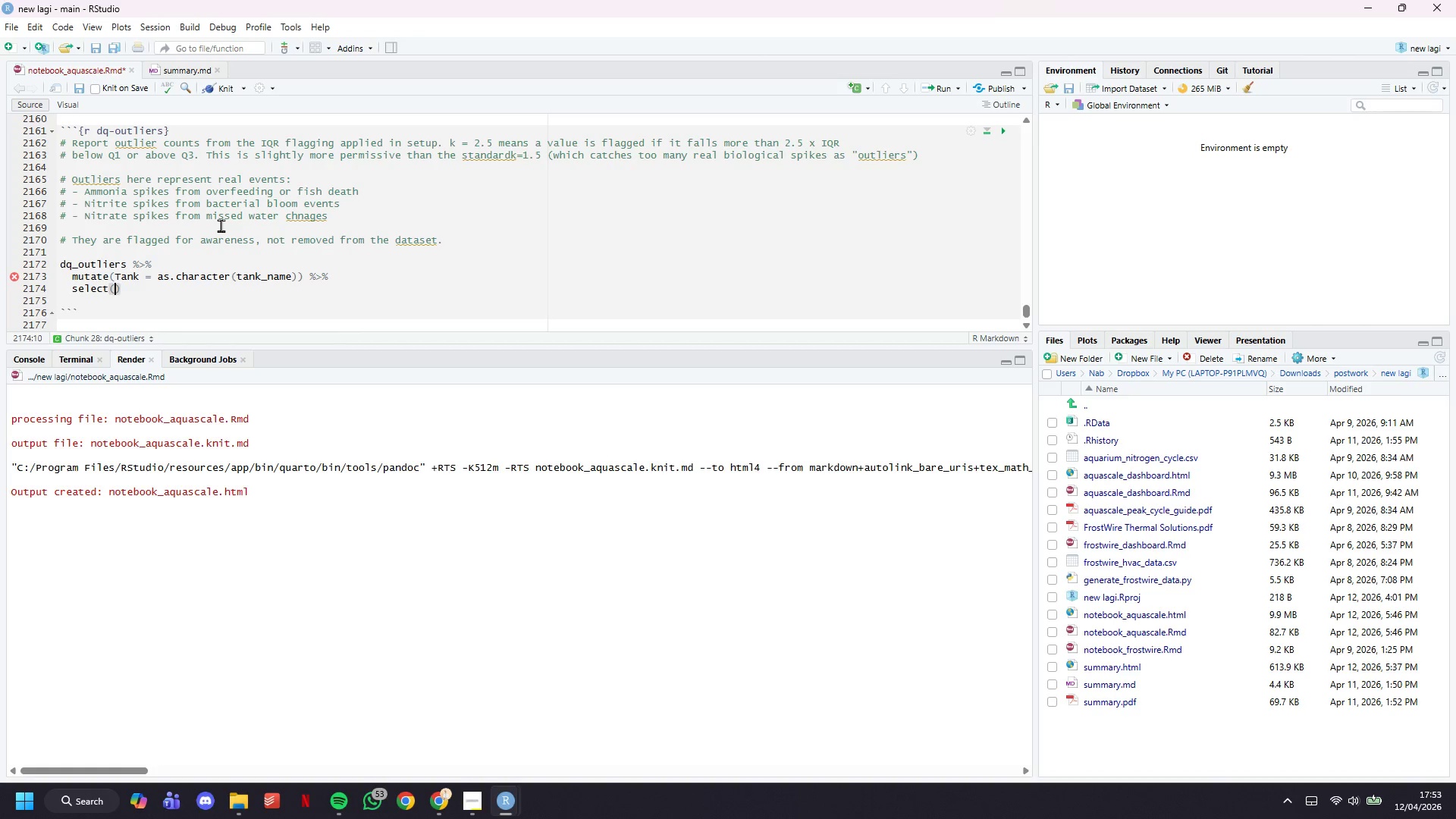 
key(Enter)
 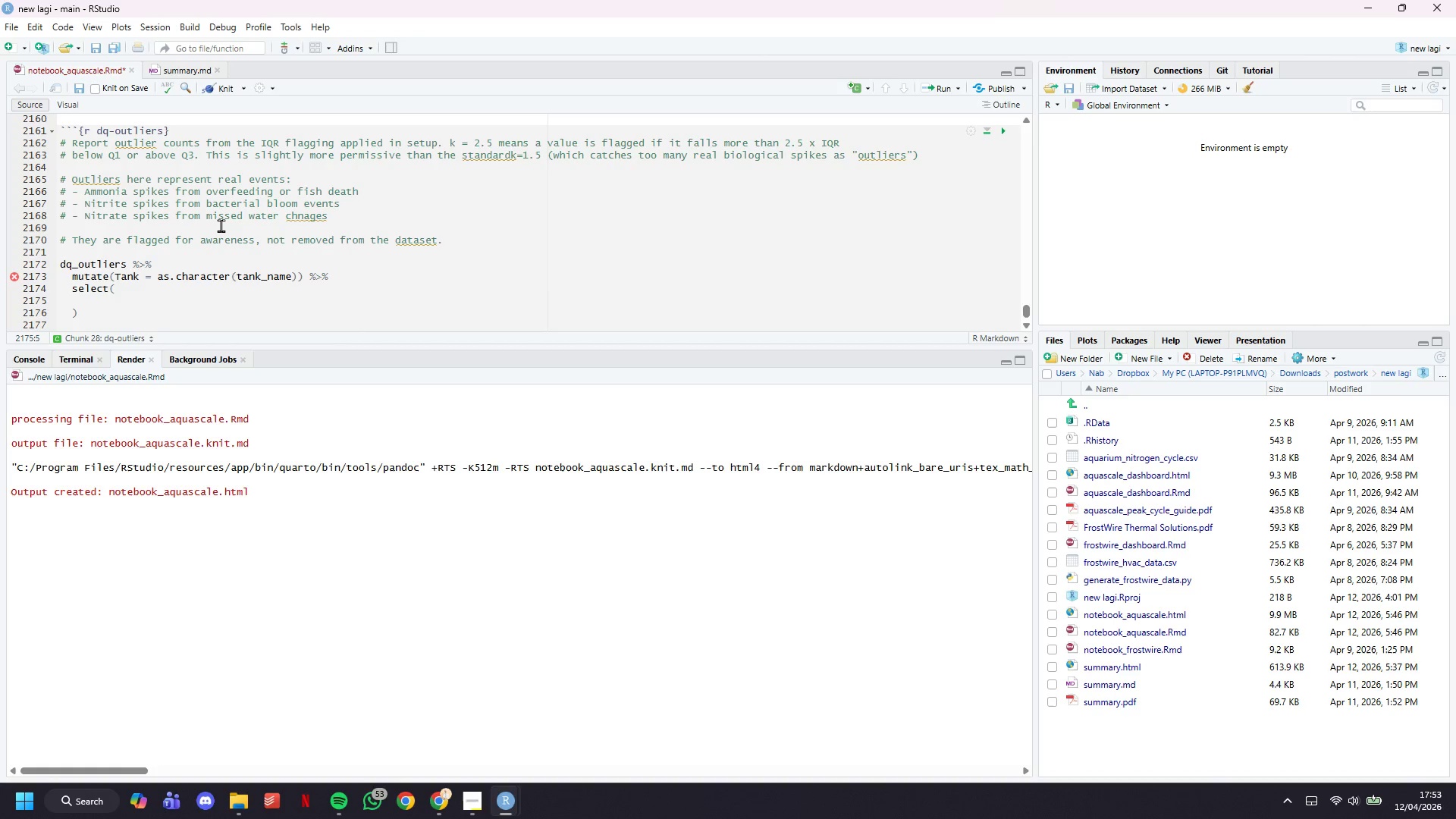 
key(Backquote)
 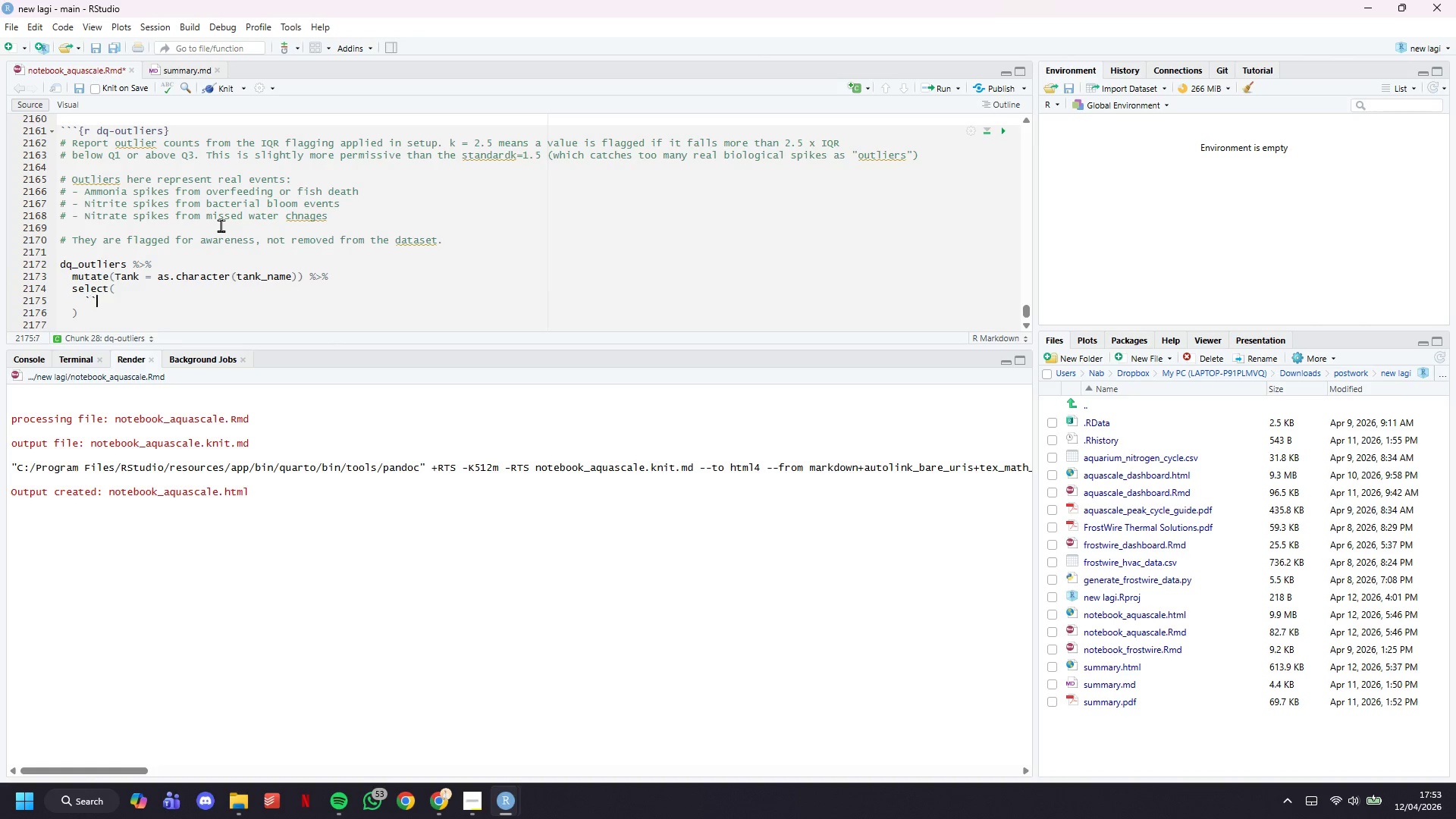 
key(Backquote)
 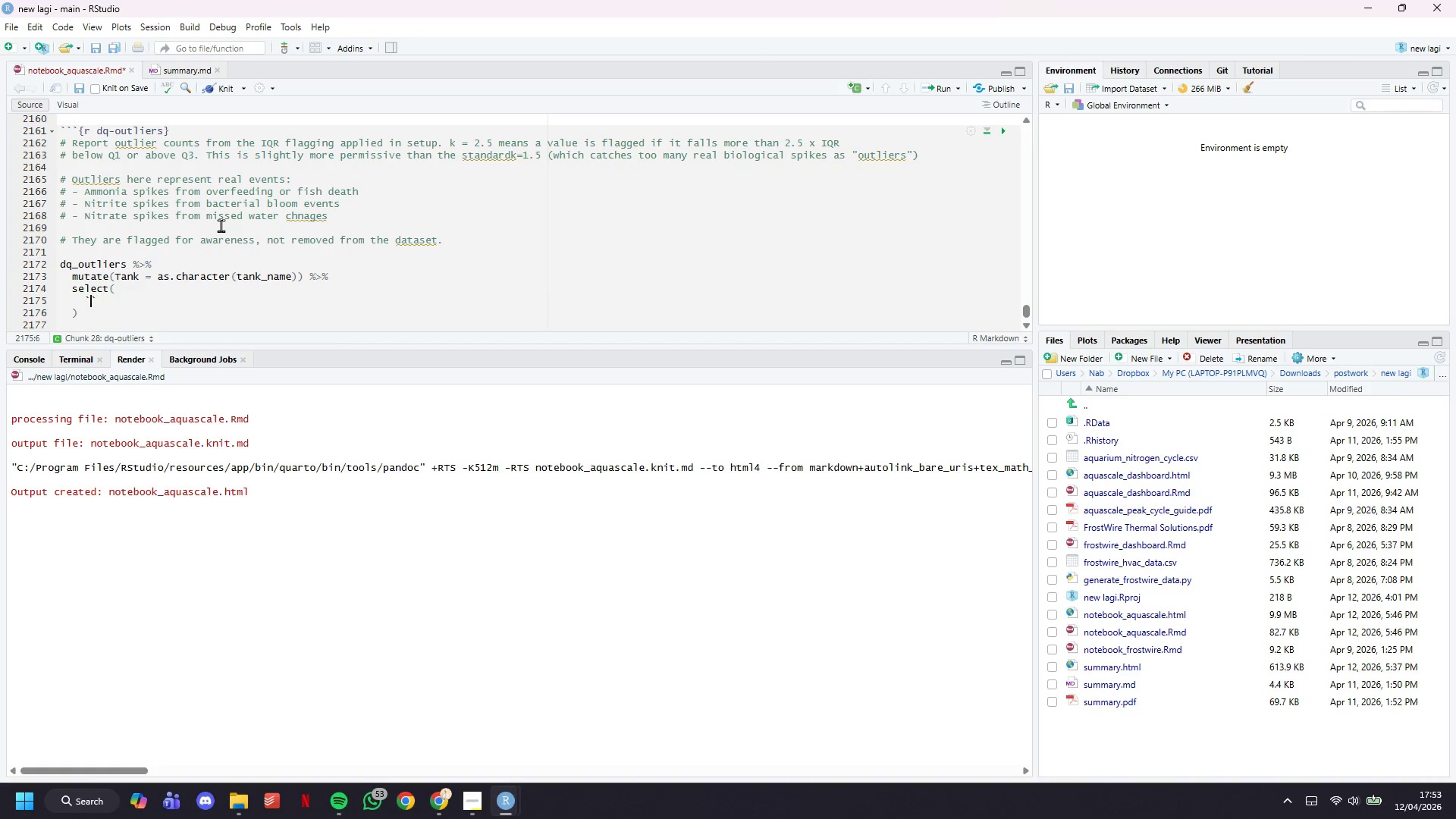 
key(ArrowLeft)
 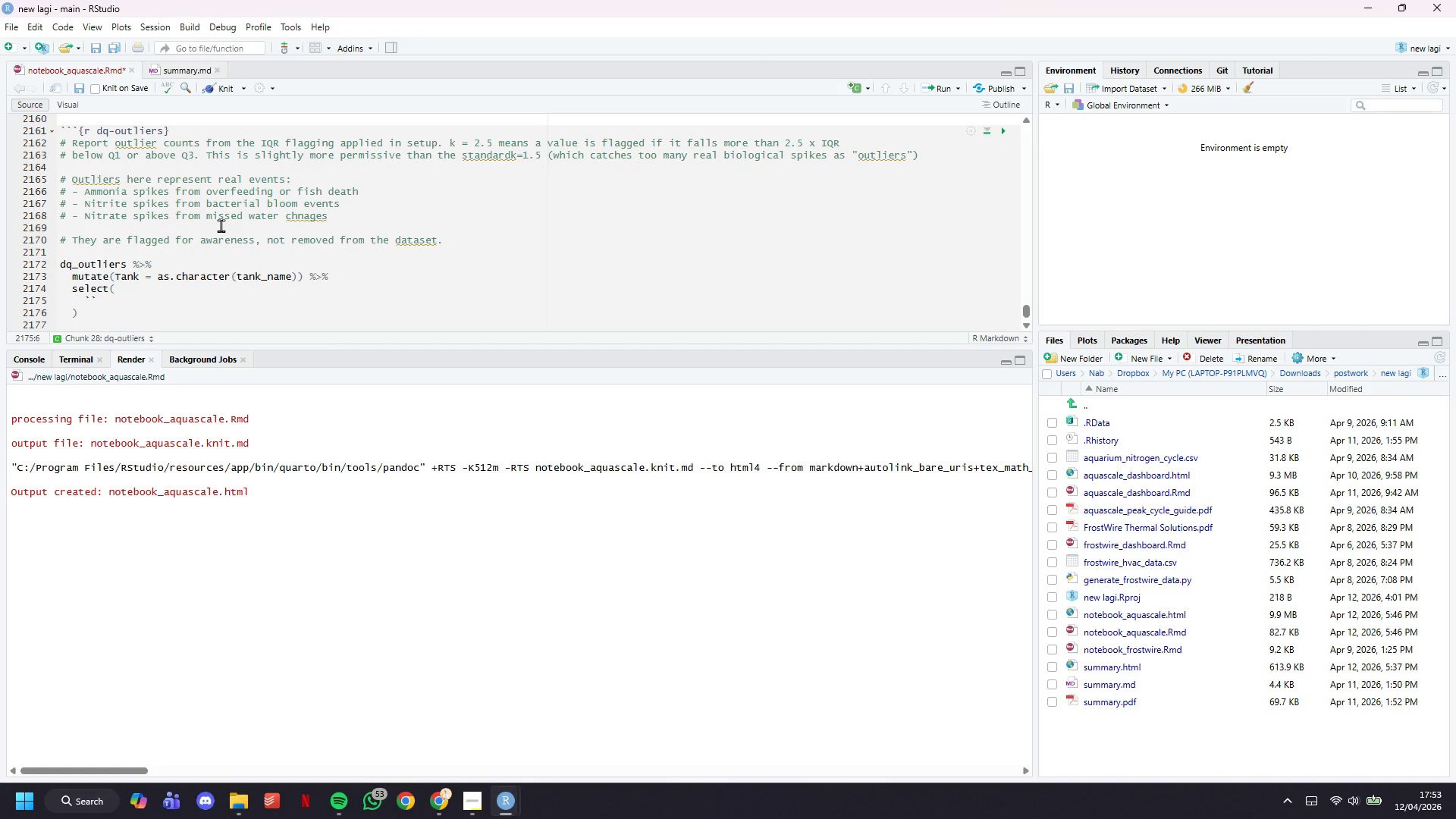 
wait(6.25)
 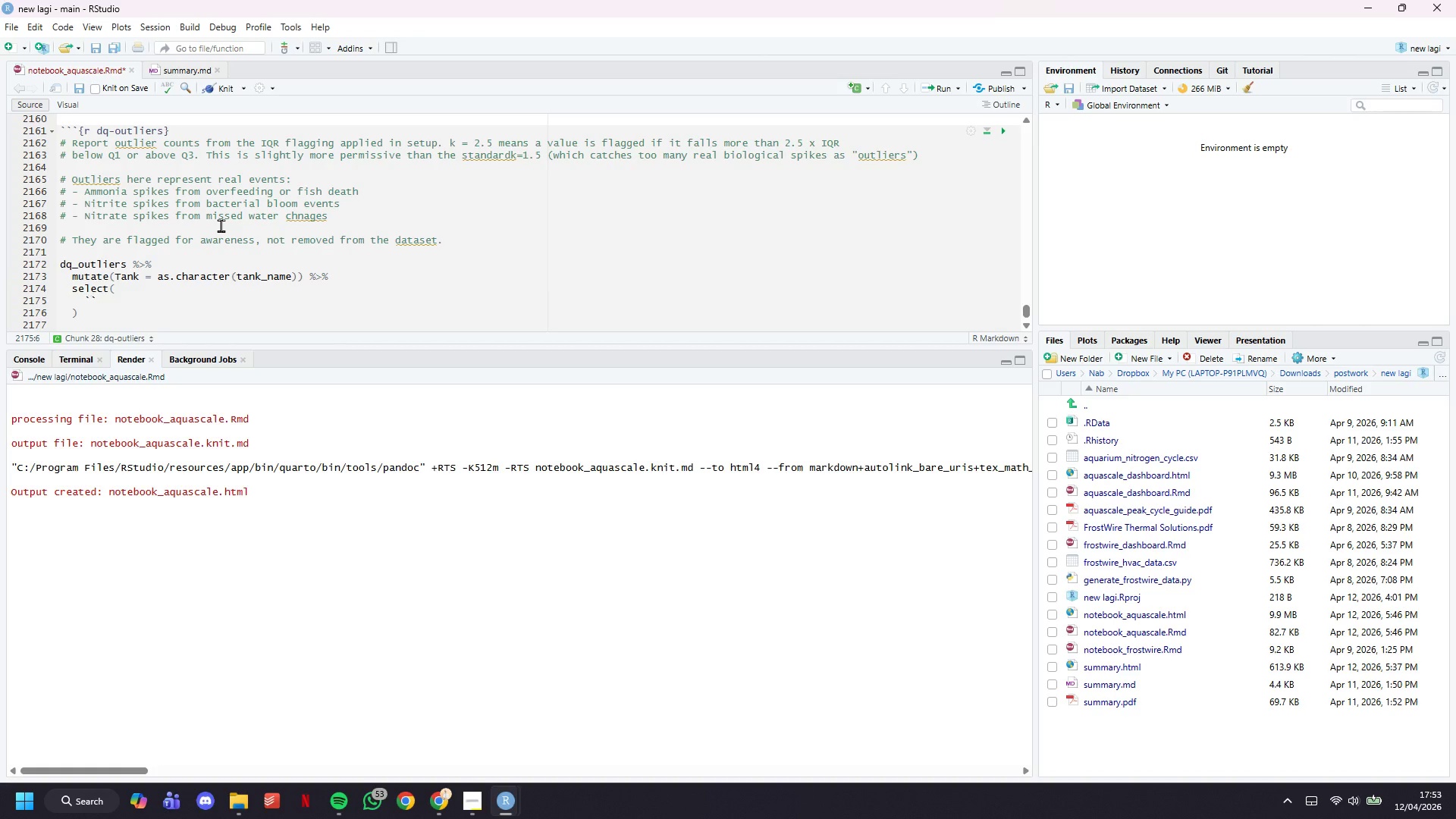 
key(ArrowLeft)
 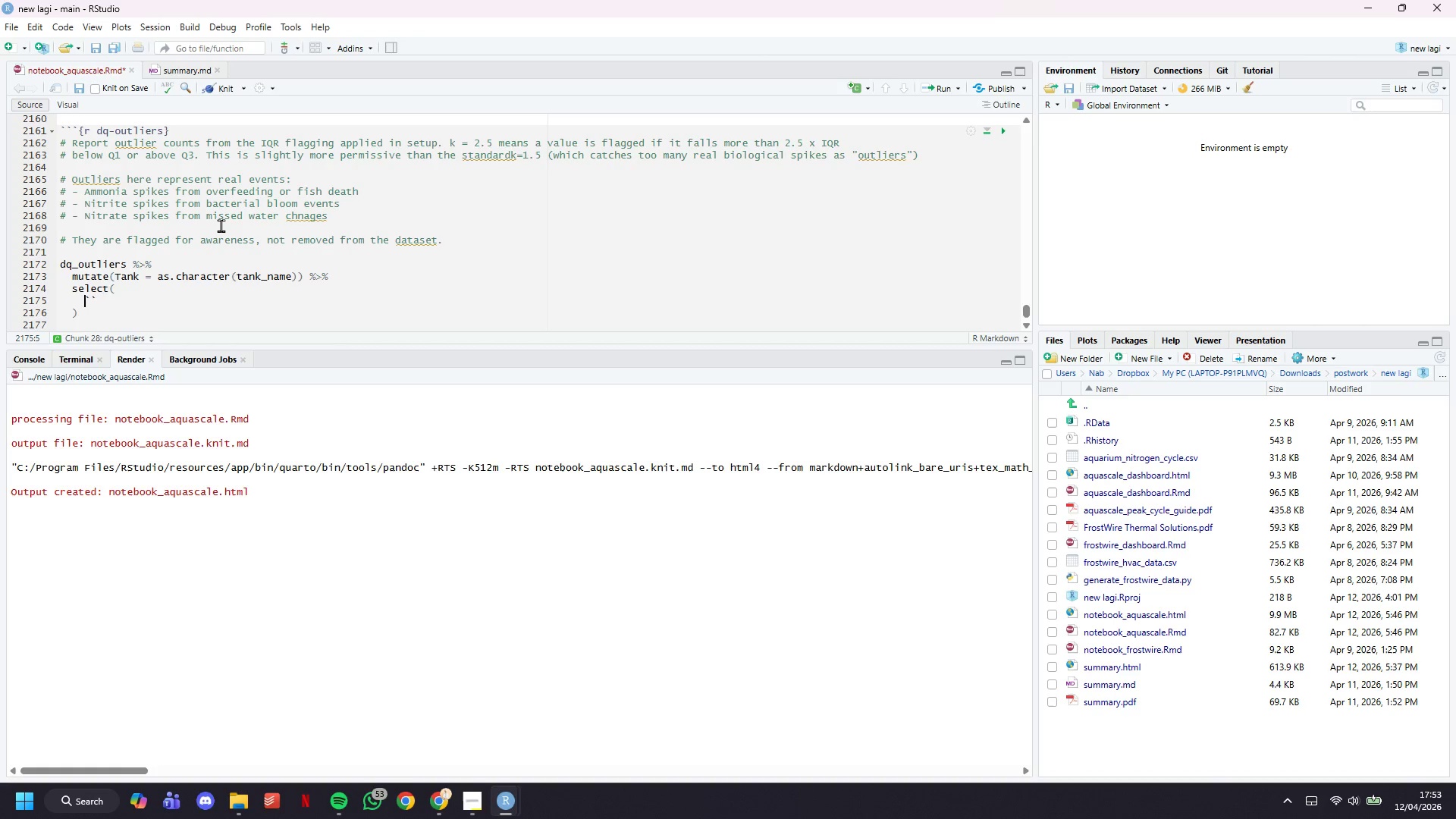 
key(Enter)
 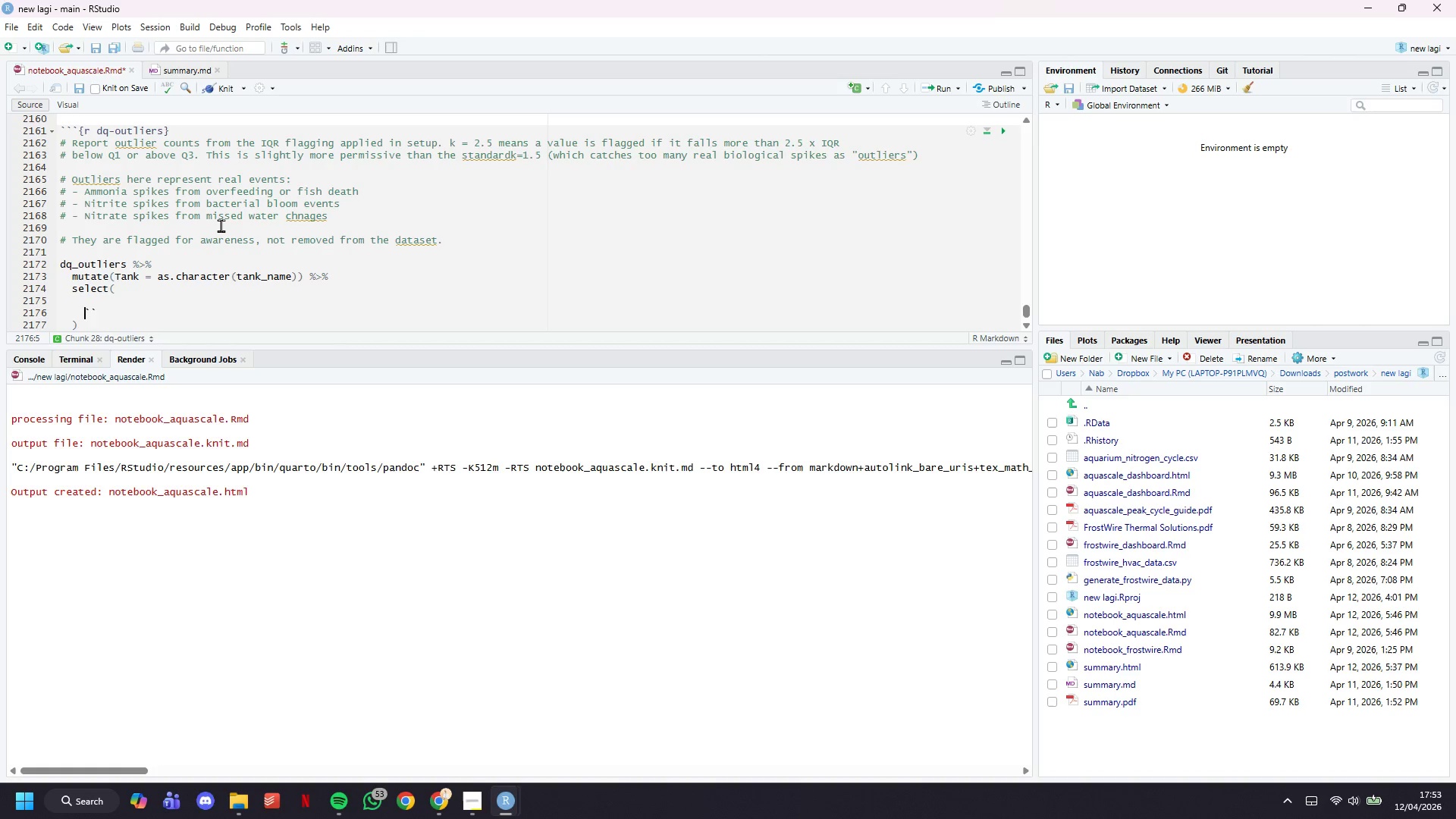 
key(ArrowUp)
 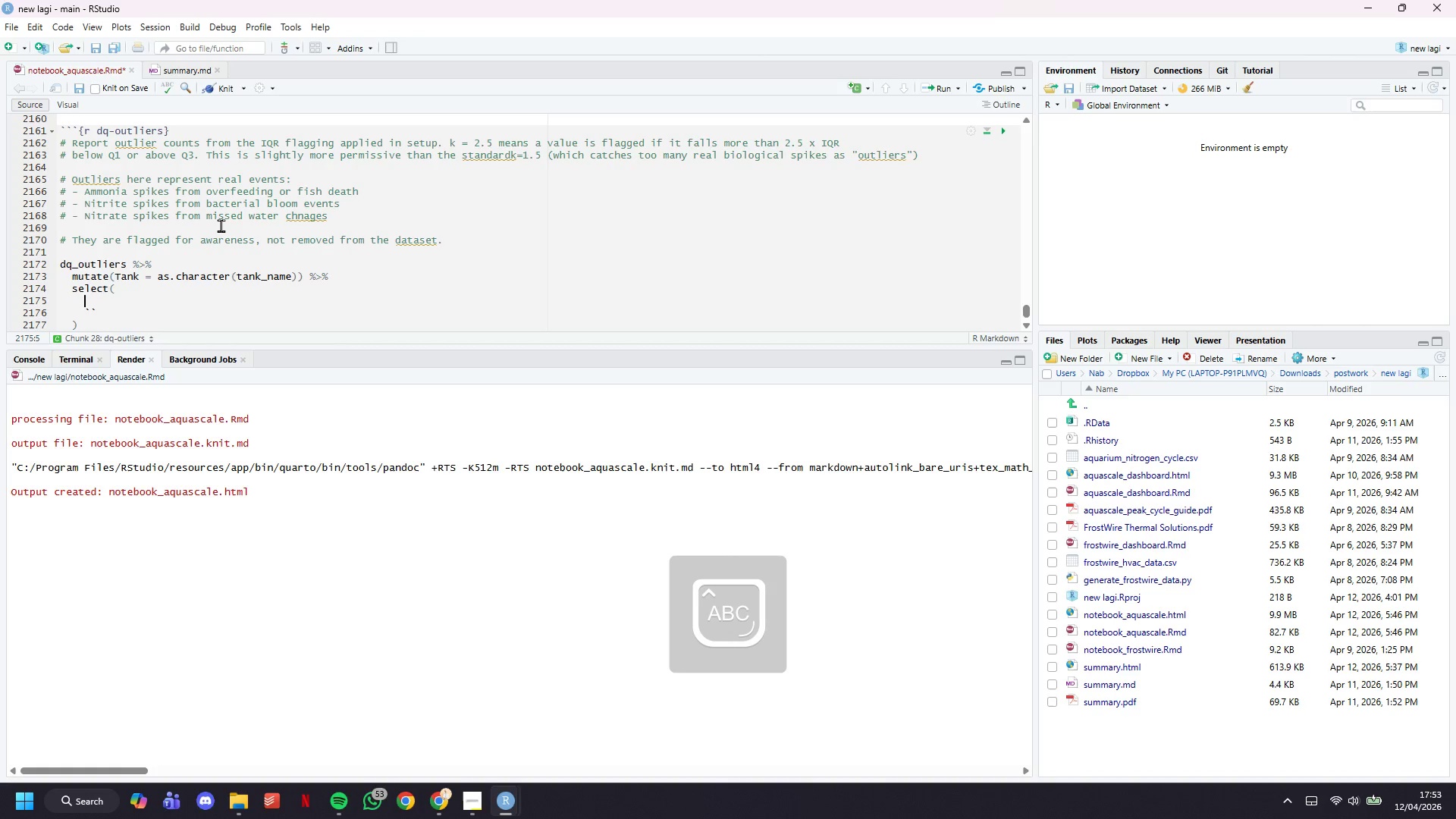 
type(Tank,)
 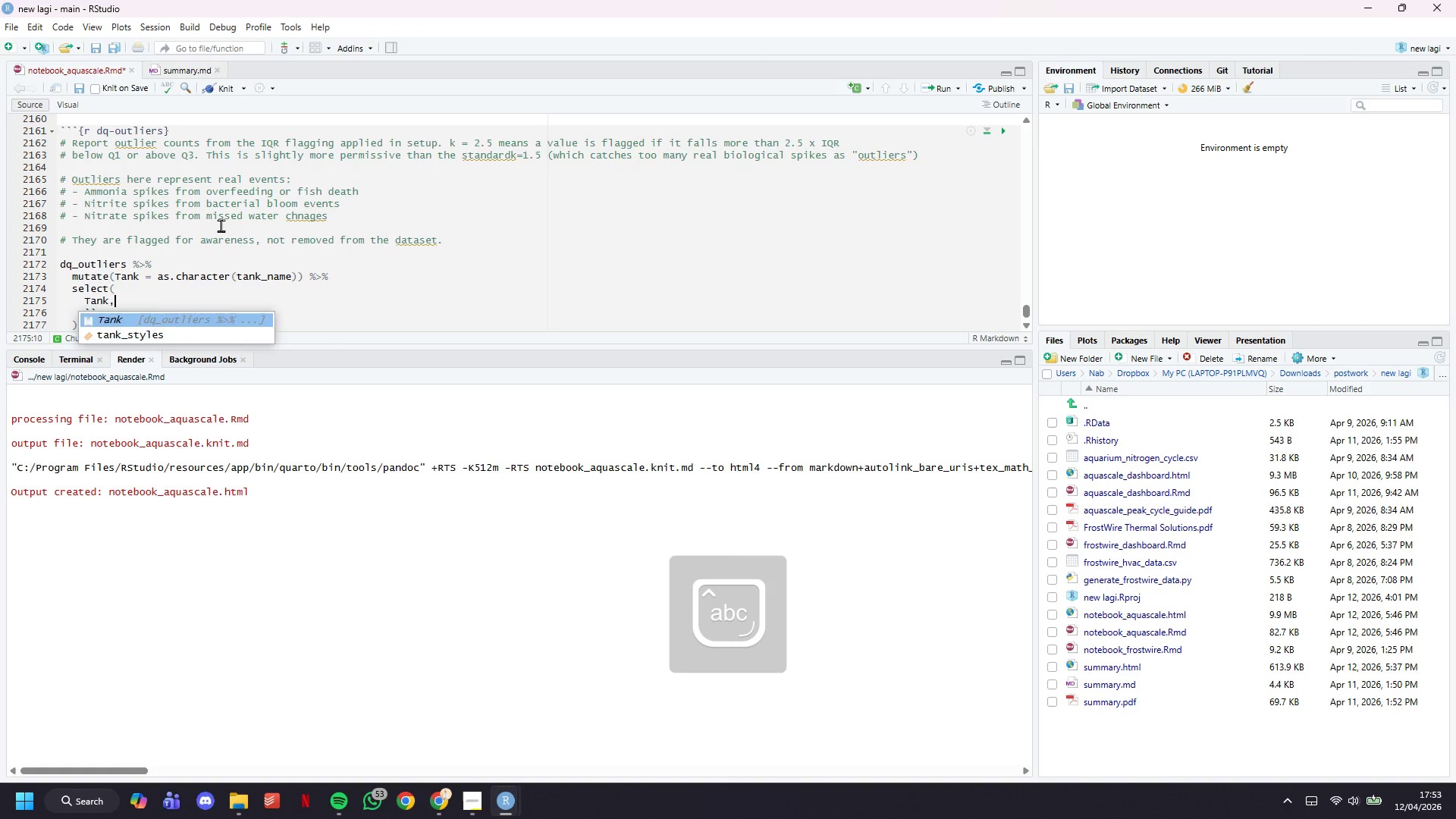 
key(ArrowDown)
 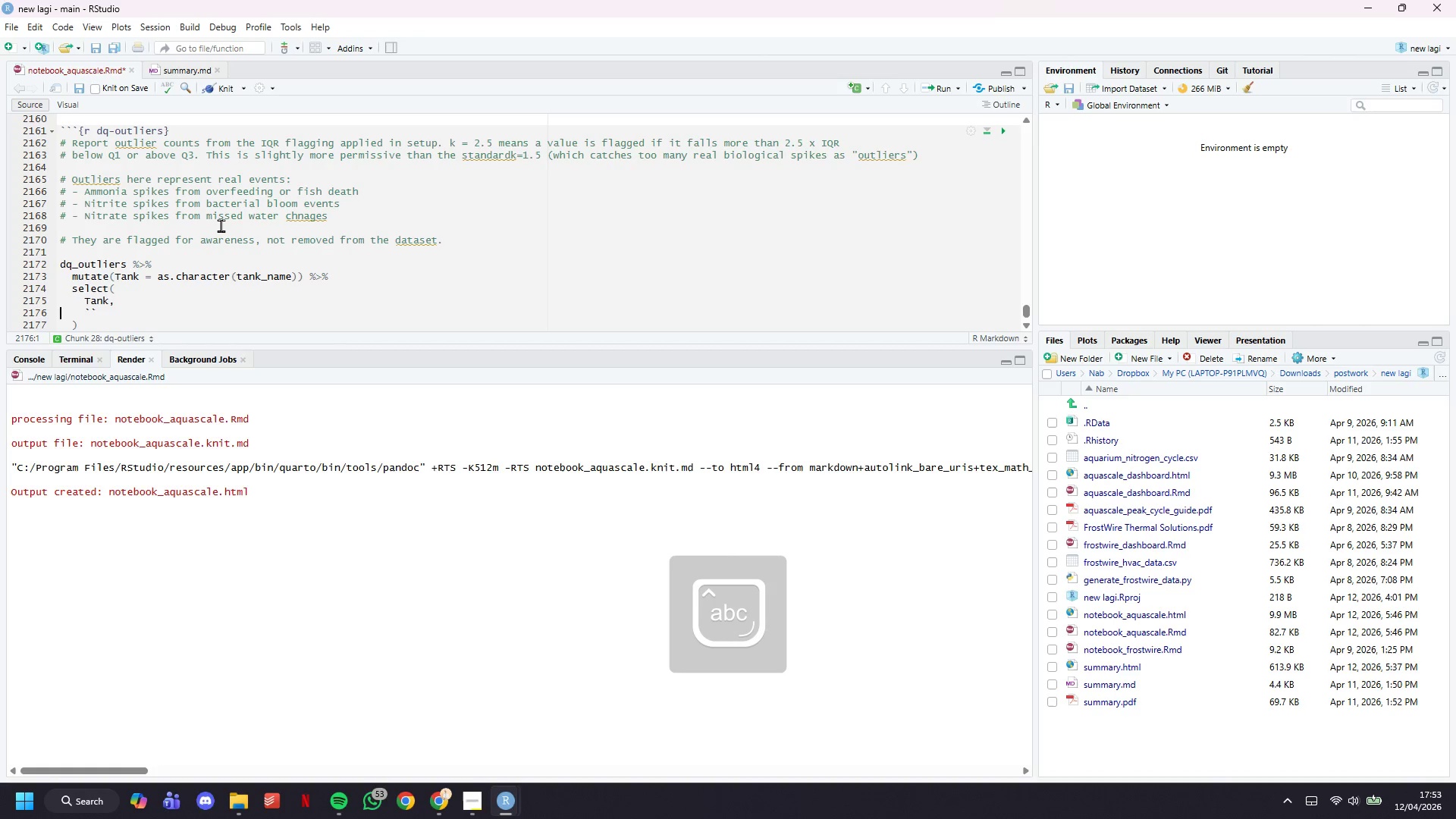 
key(ArrowRight)
 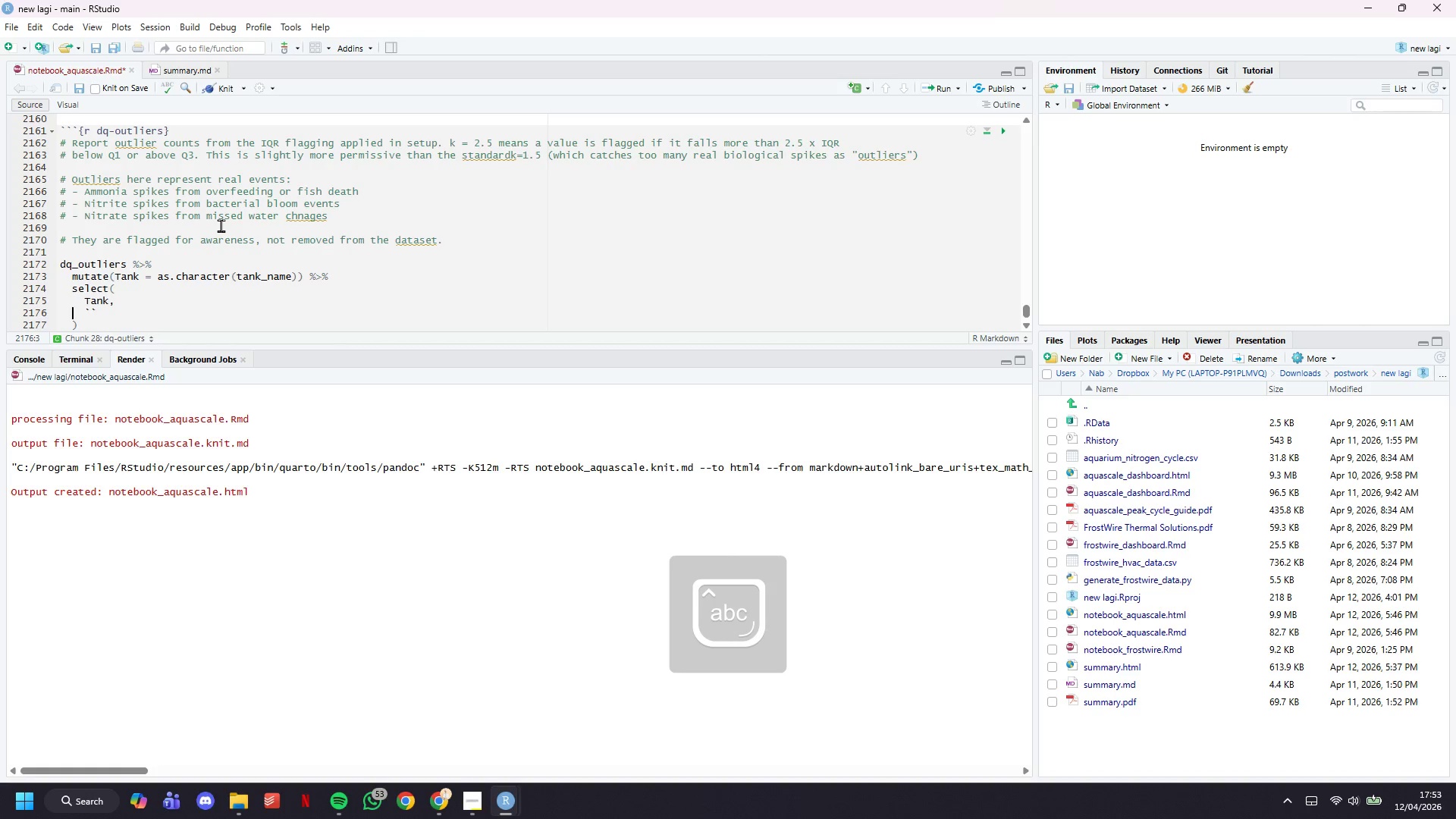 
key(ArrowRight)
 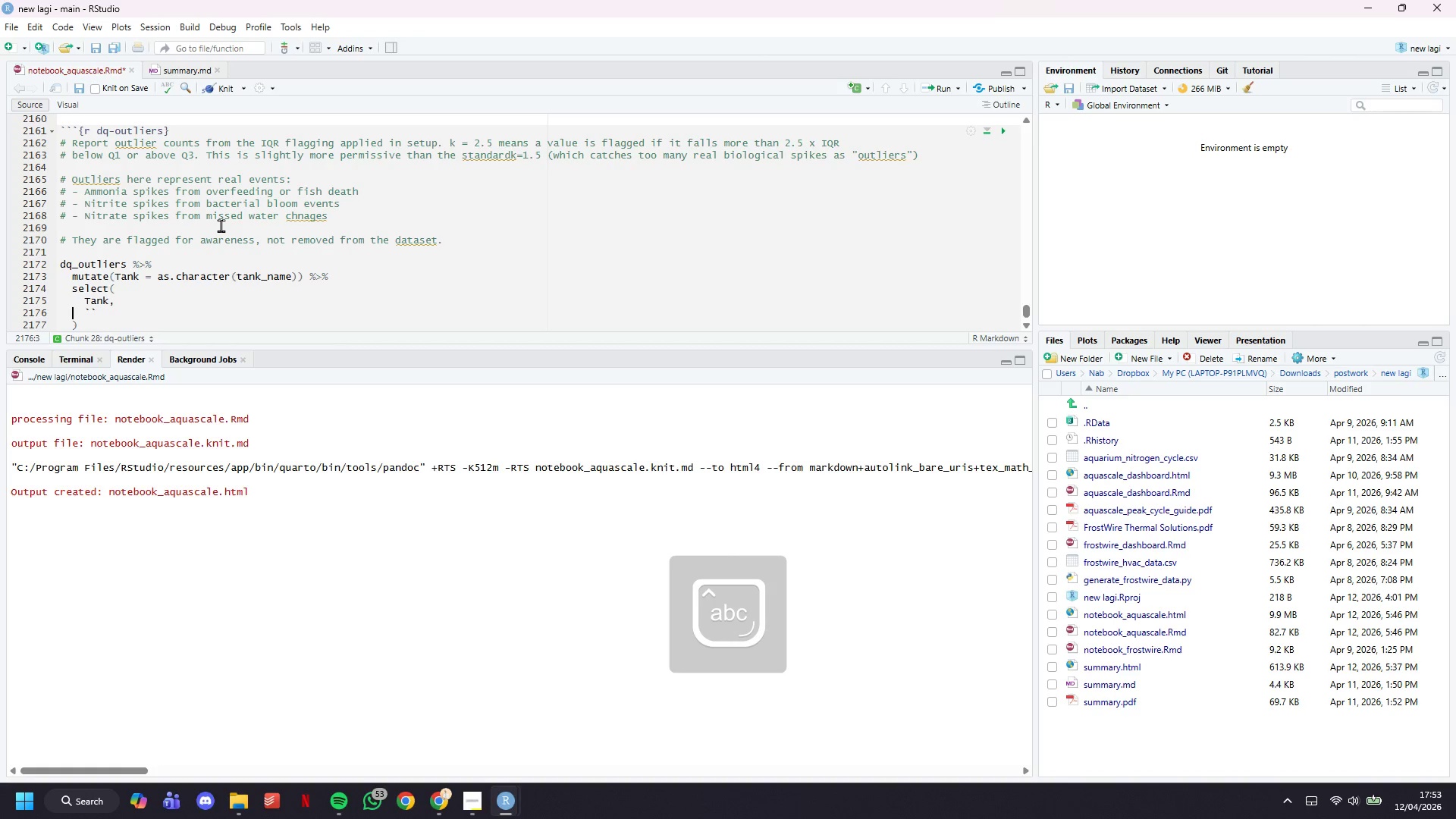 
key(ArrowRight)
 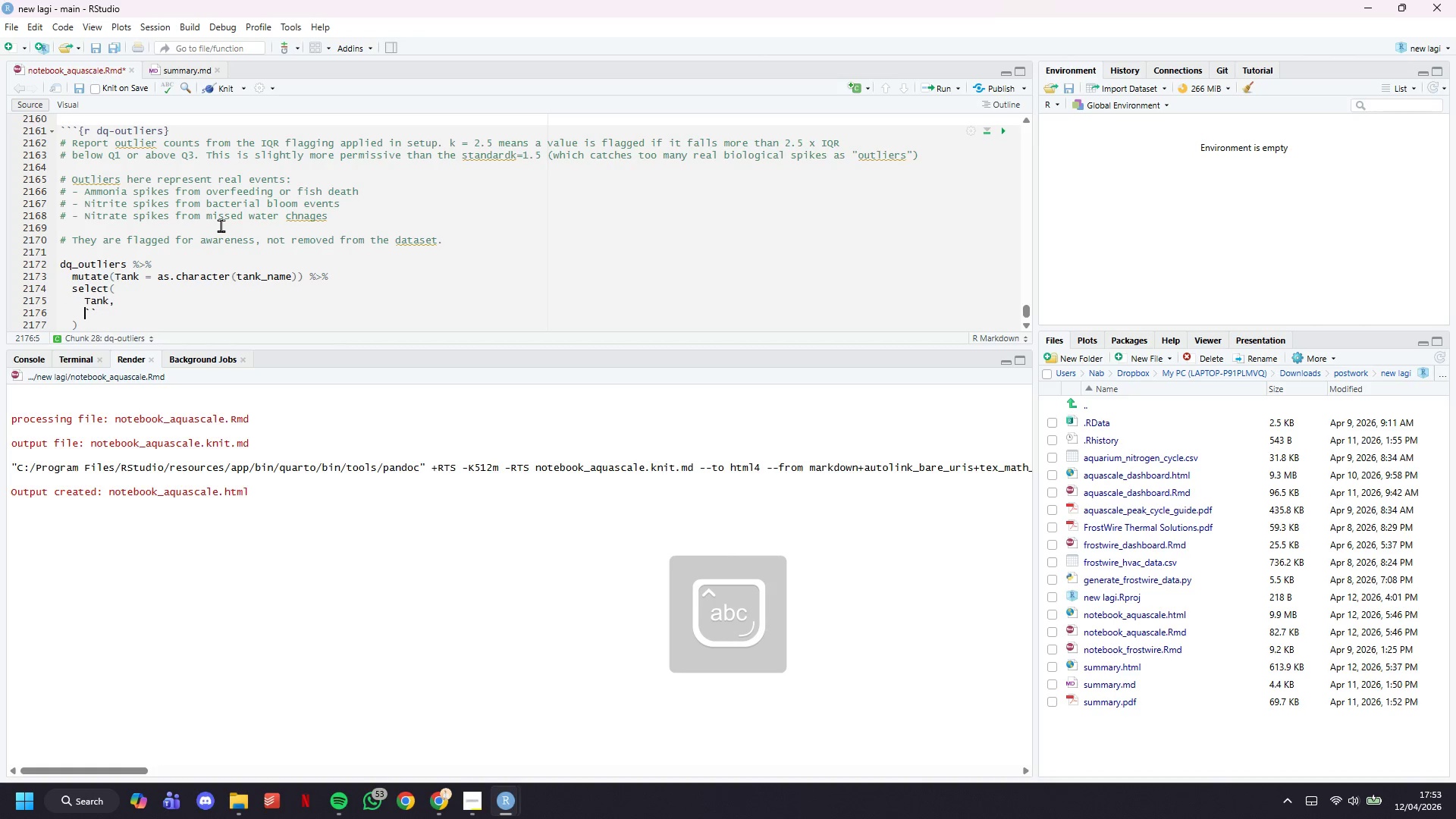 
key(ArrowRight)
 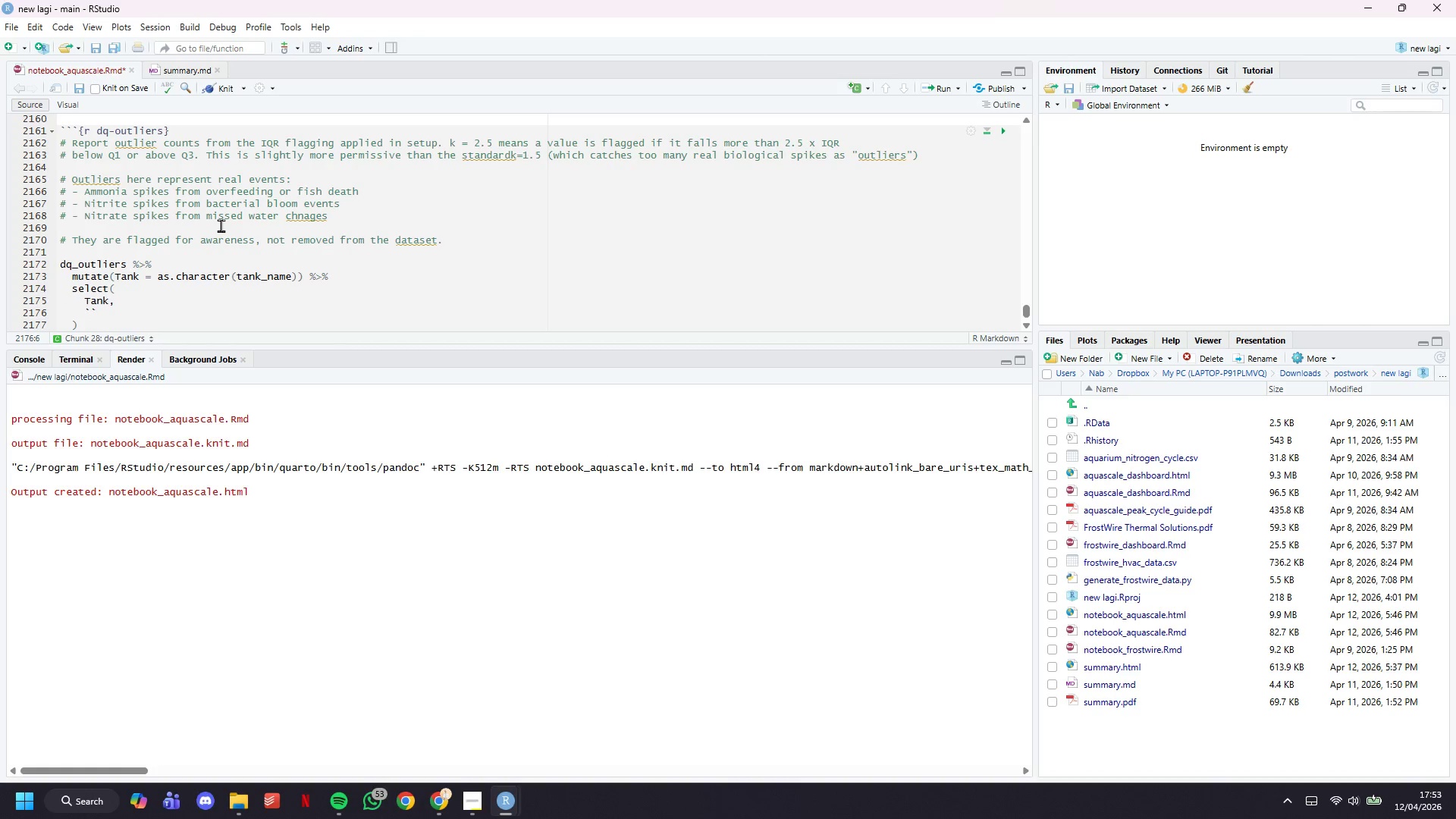 
type(Outliers: NH3)
 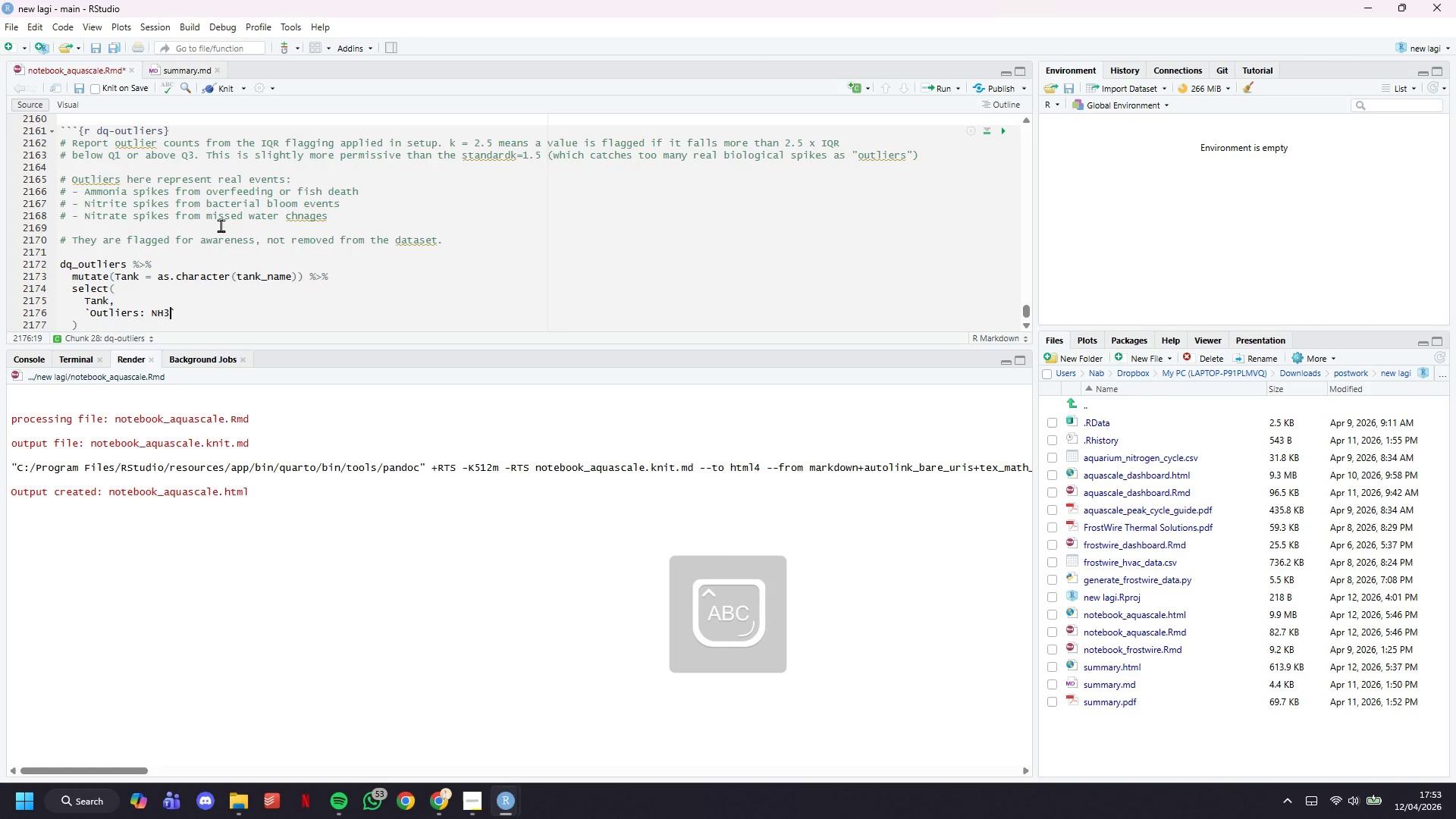 
 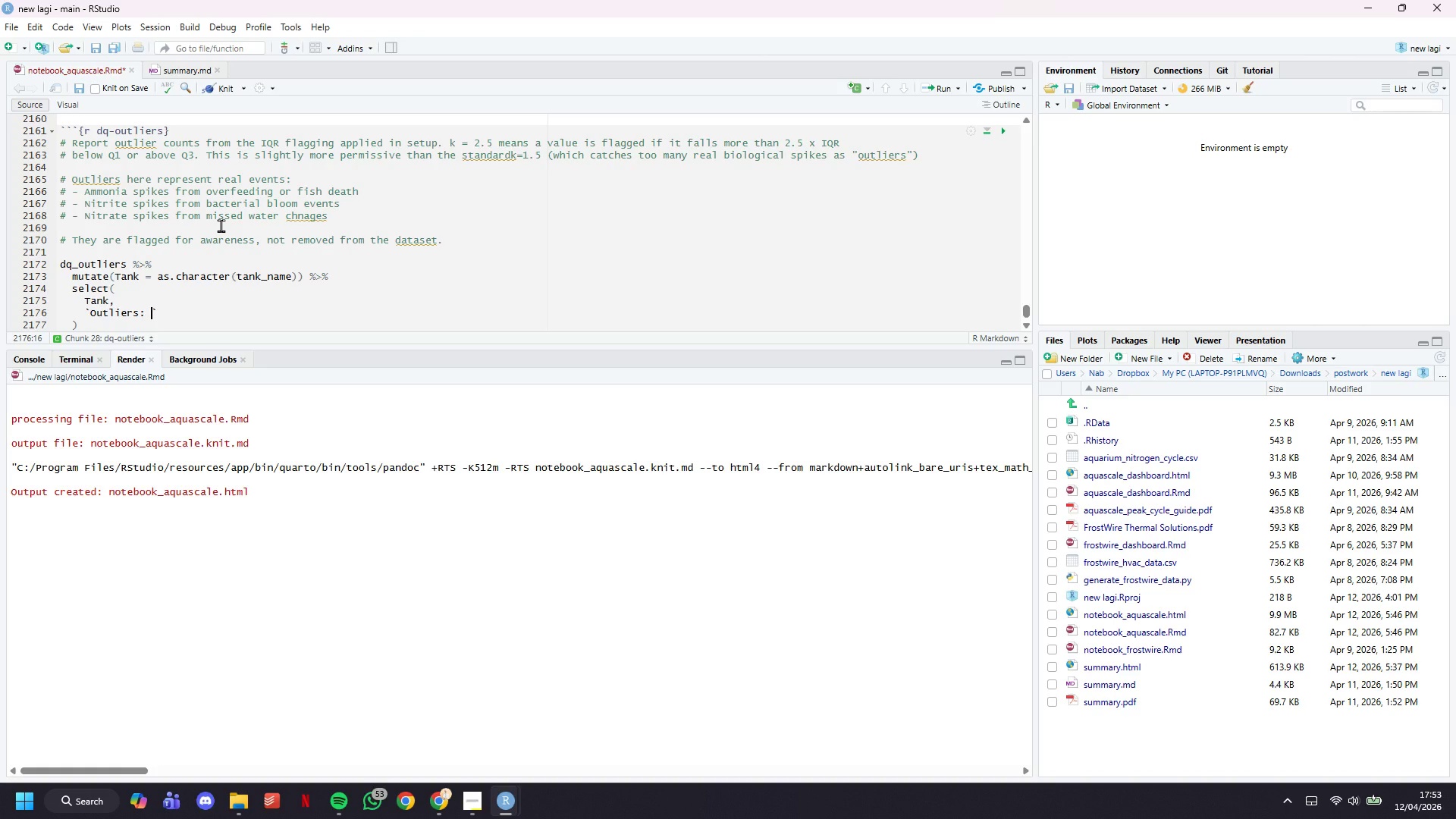 
key(ArrowRight)
 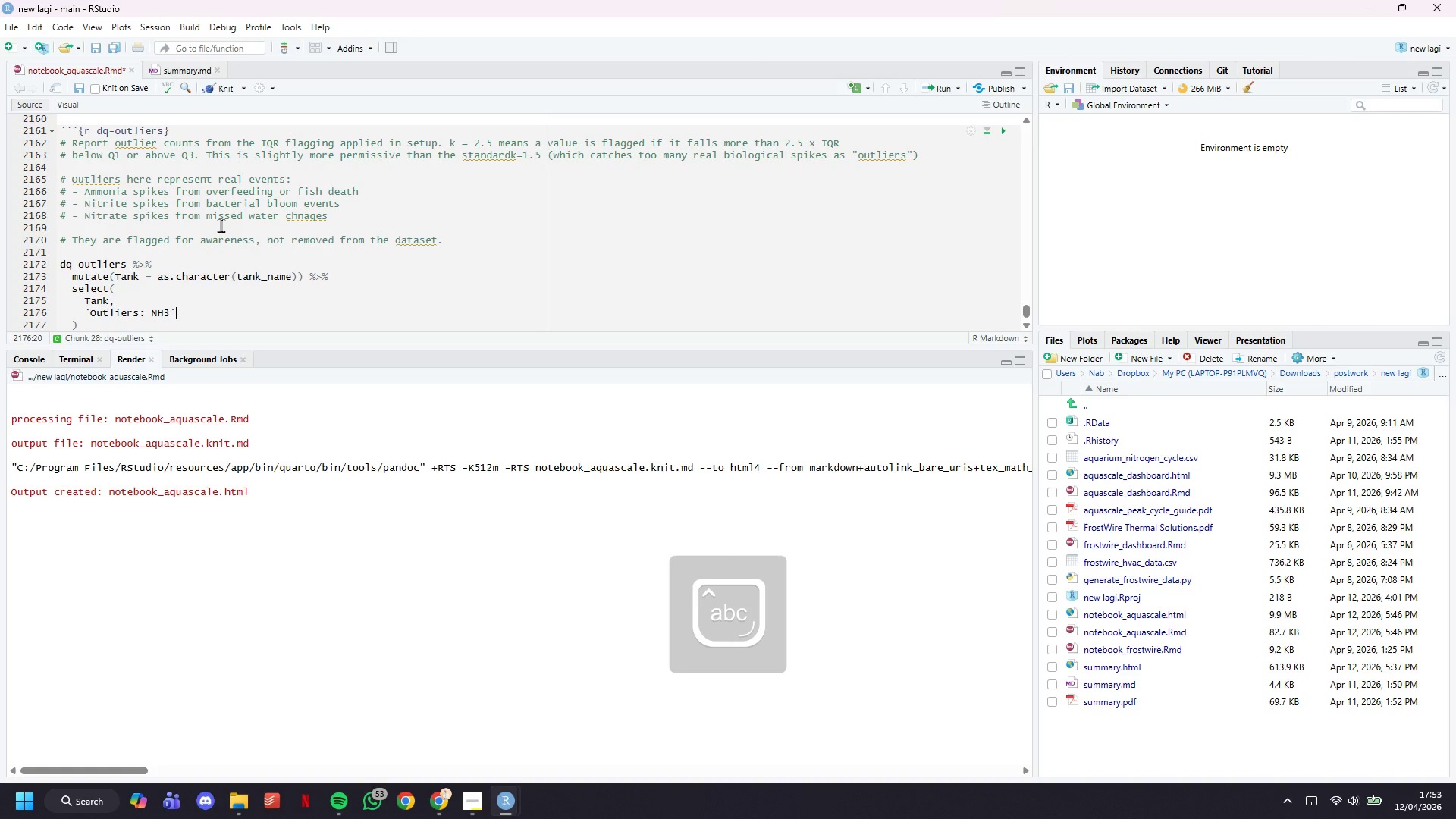 
type( = out_ammonia,)
 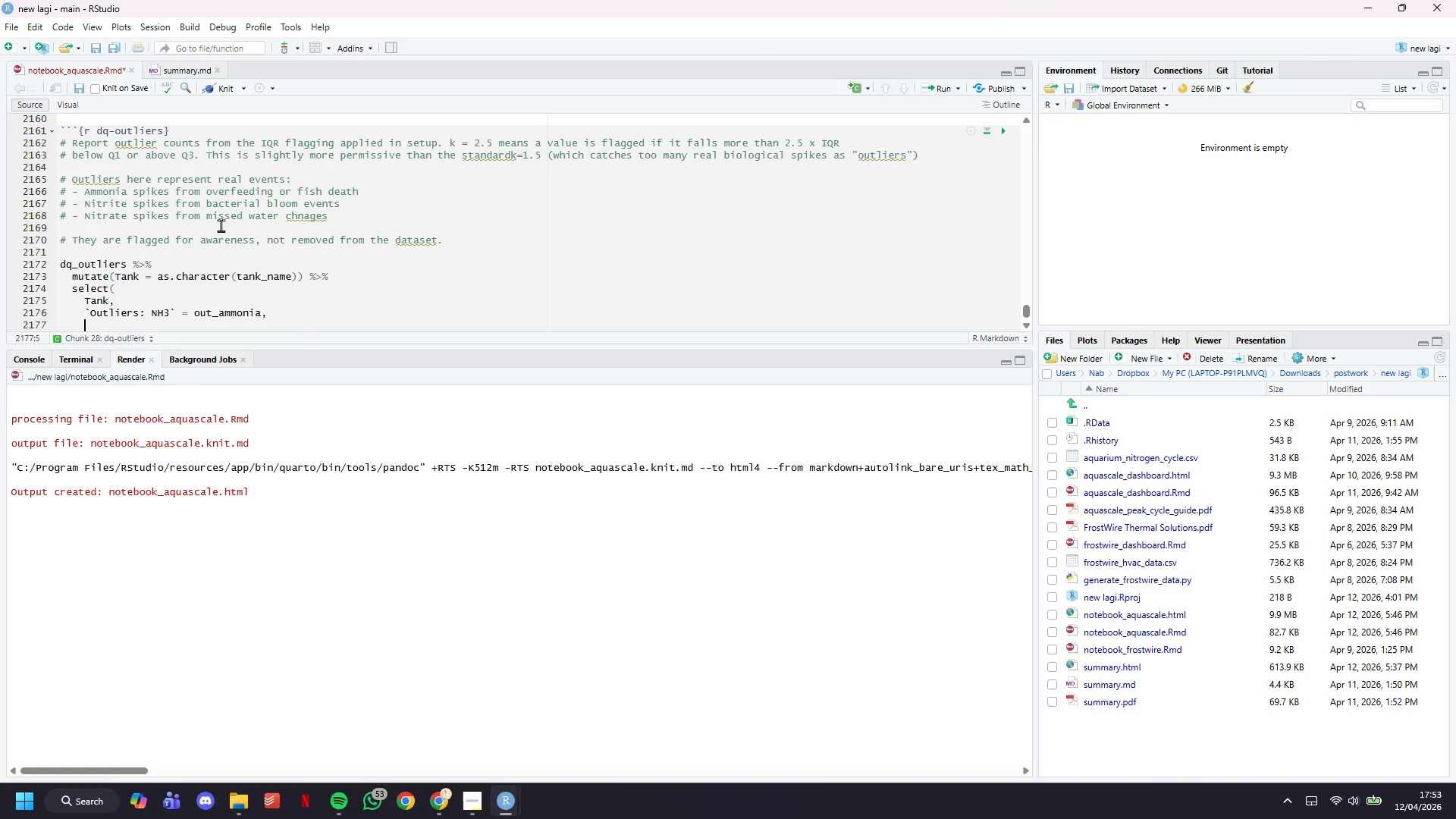 
 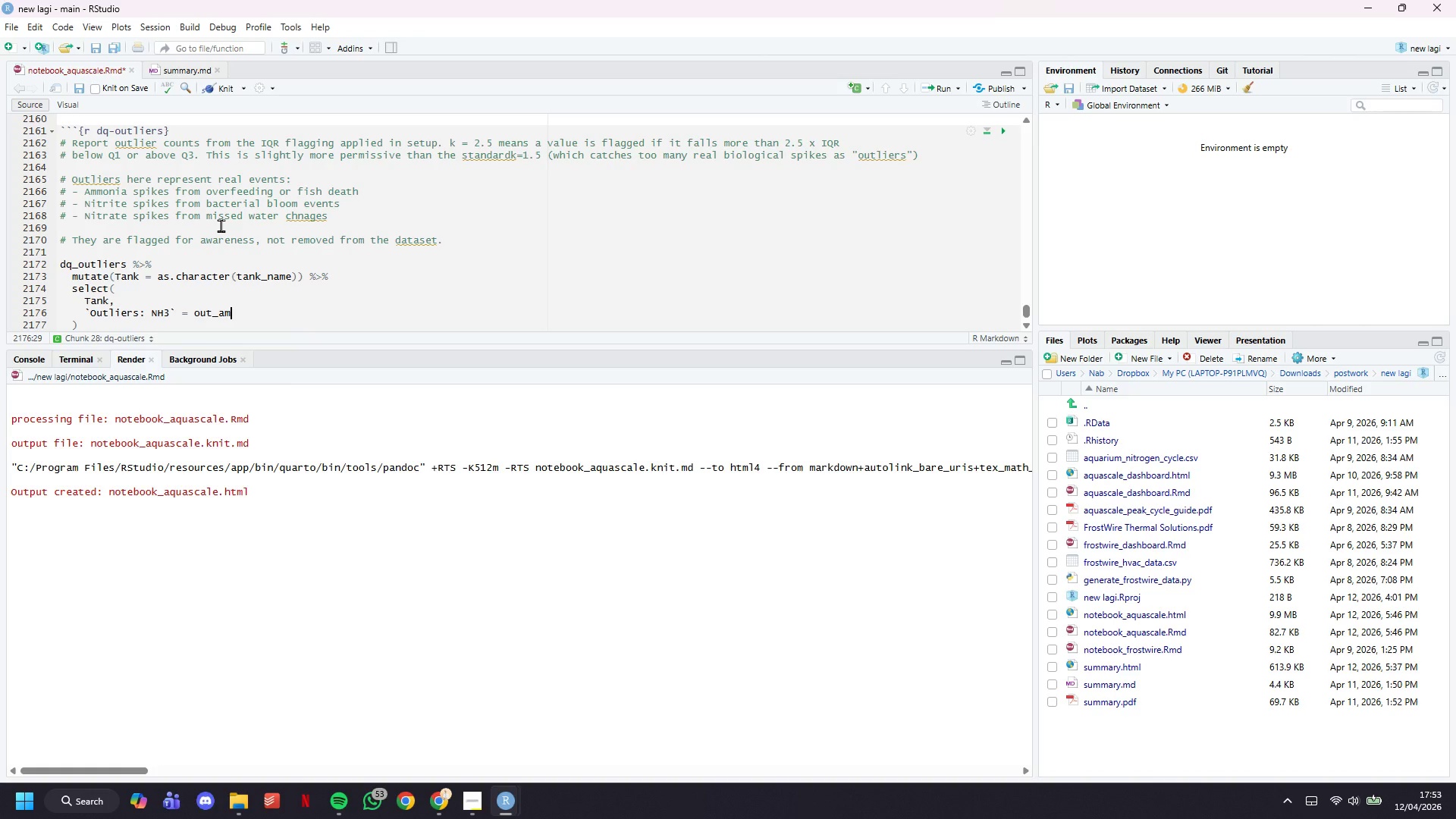 
key(Enter)
 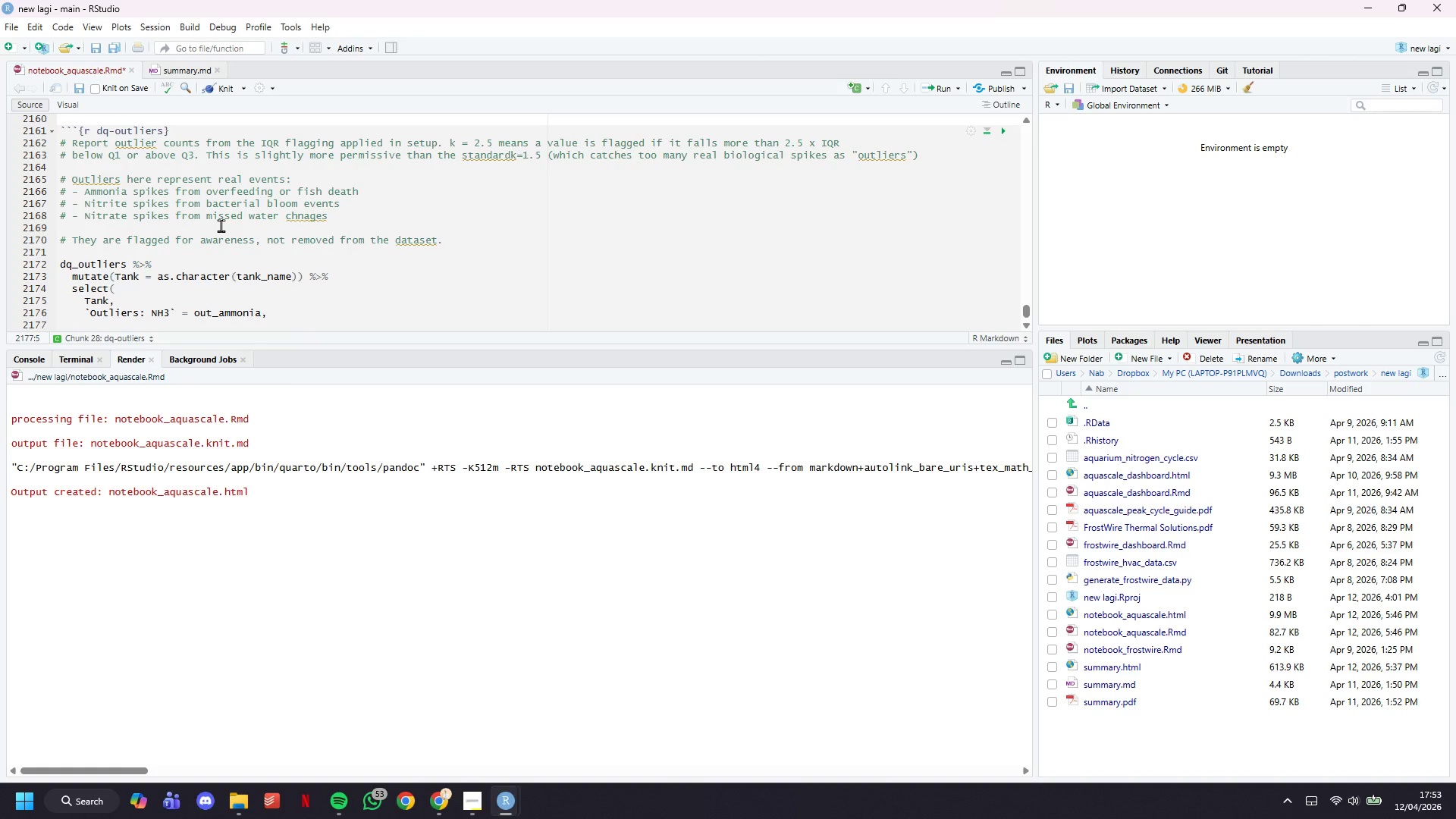 
key(Backquote)
 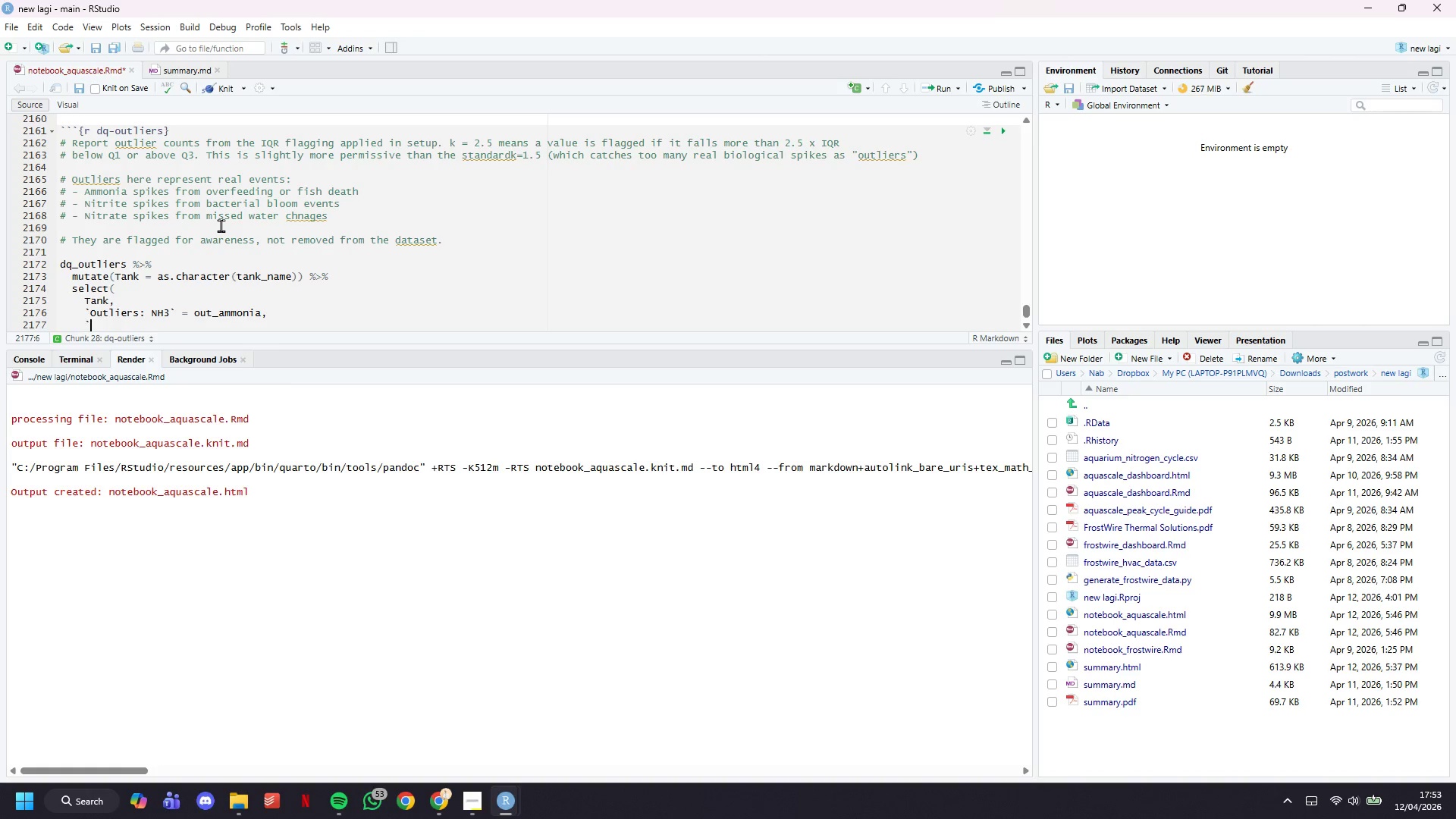 
key(Backquote)
 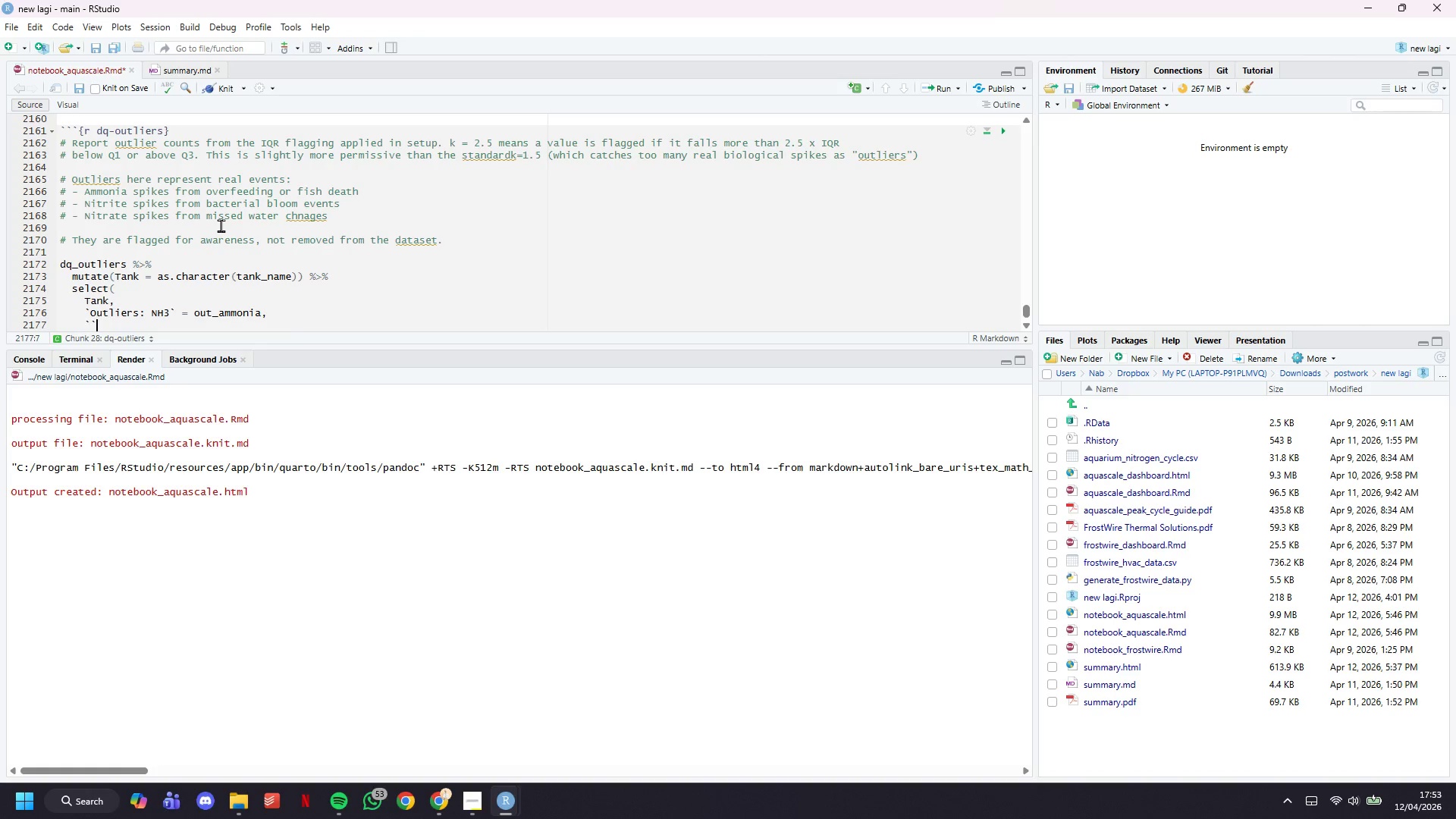 
key(ArrowLeft)
 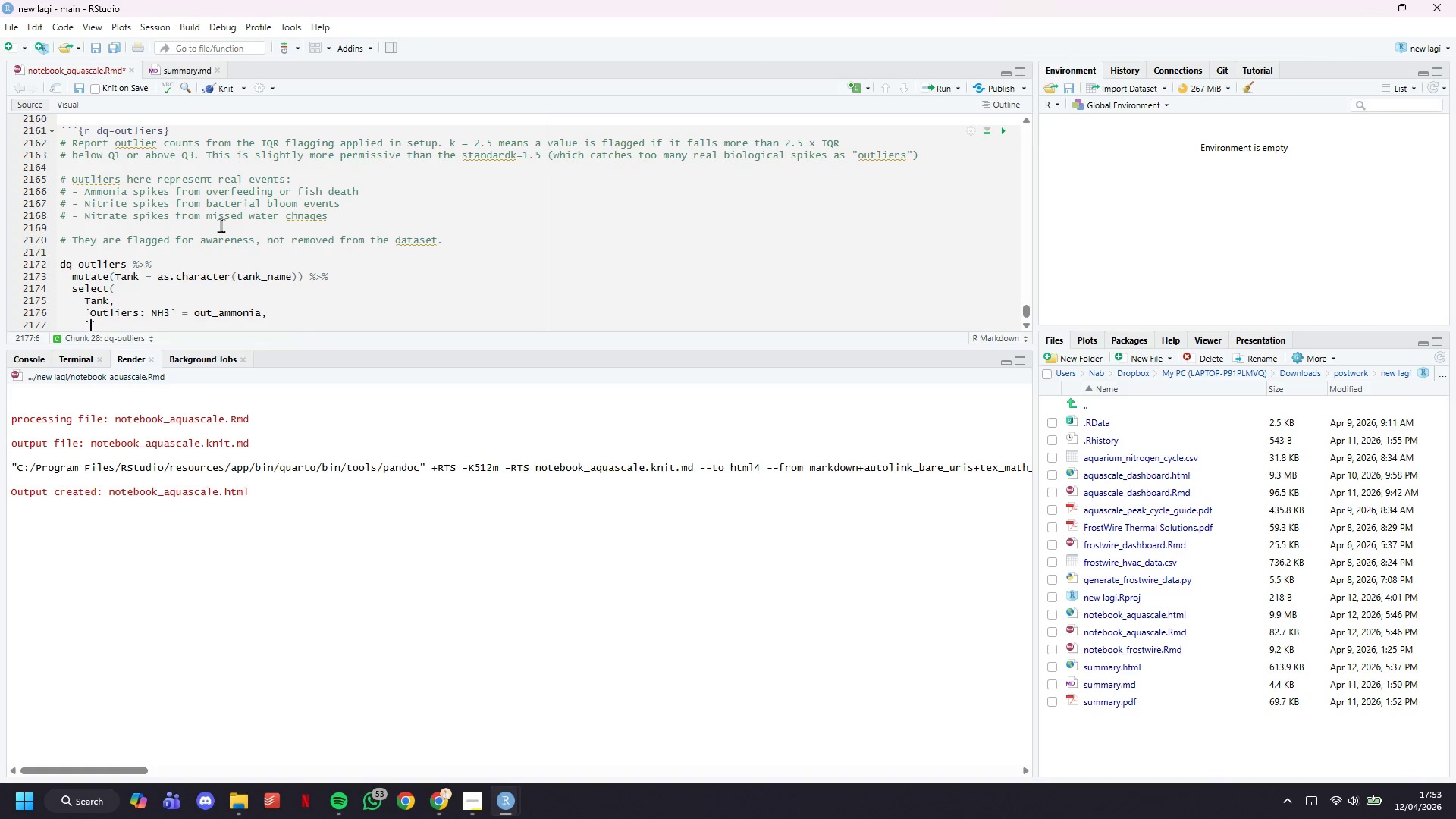 
type(Outliers: NO2)
 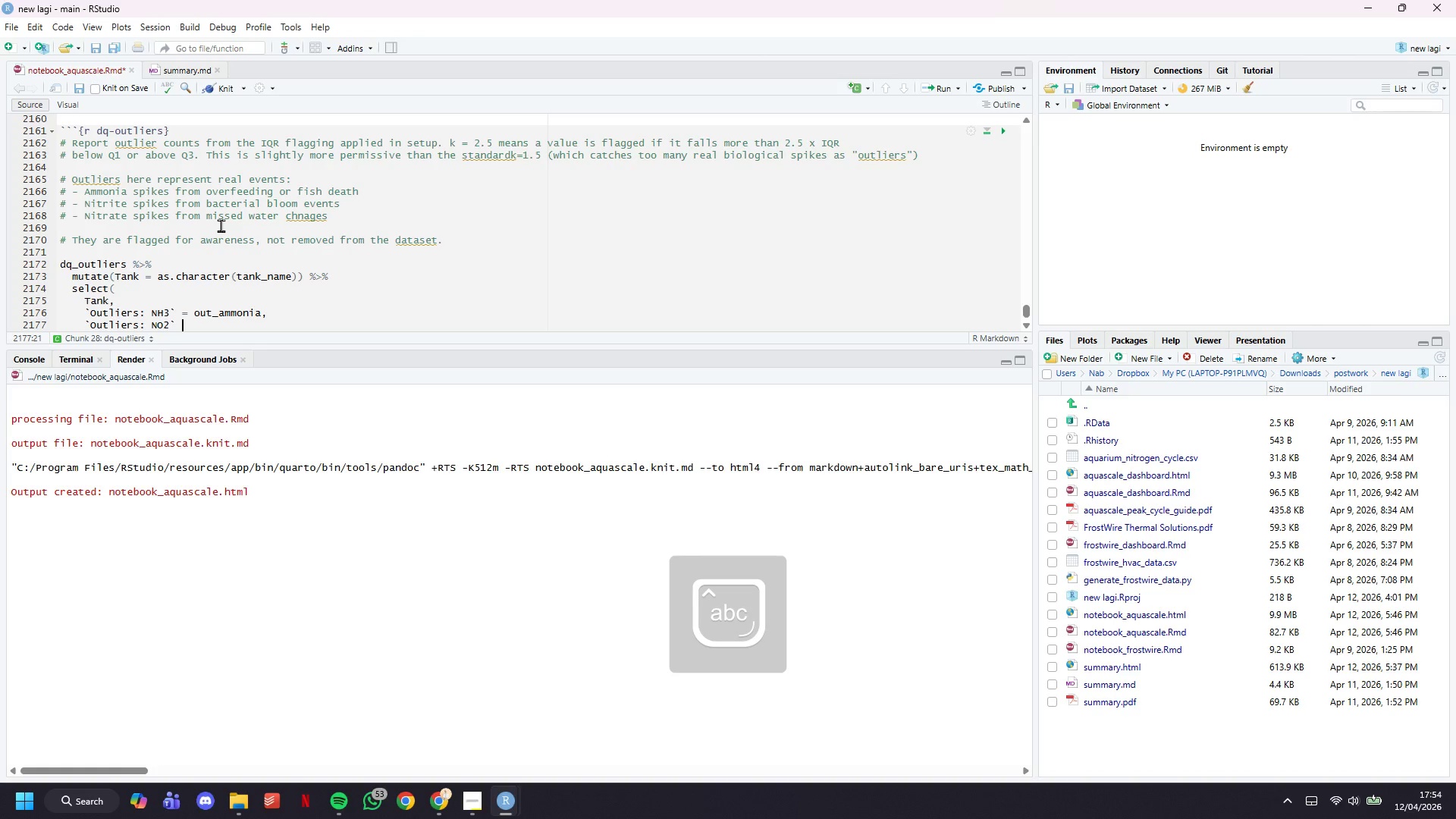 
 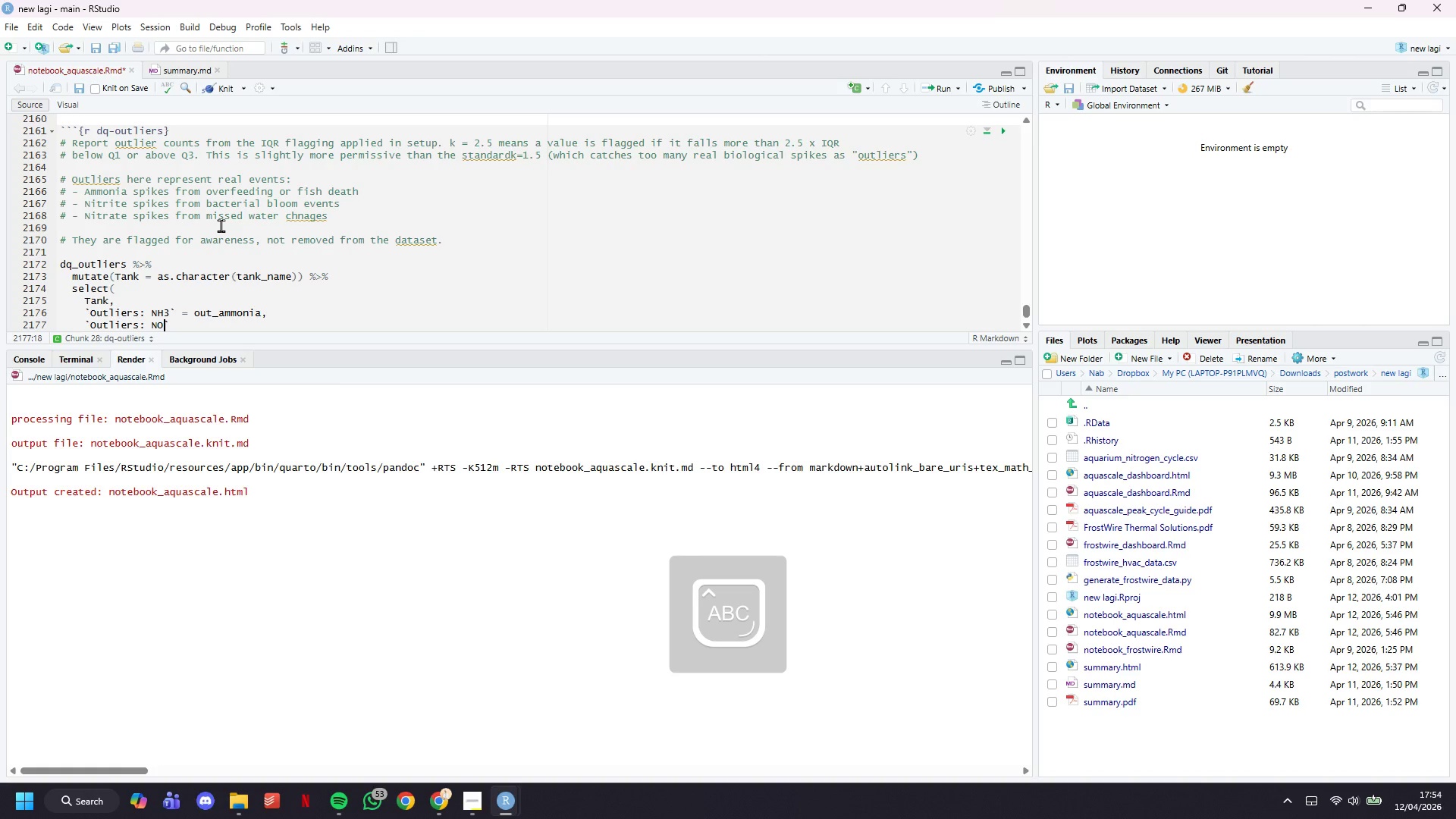 
key(ArrowRight)
 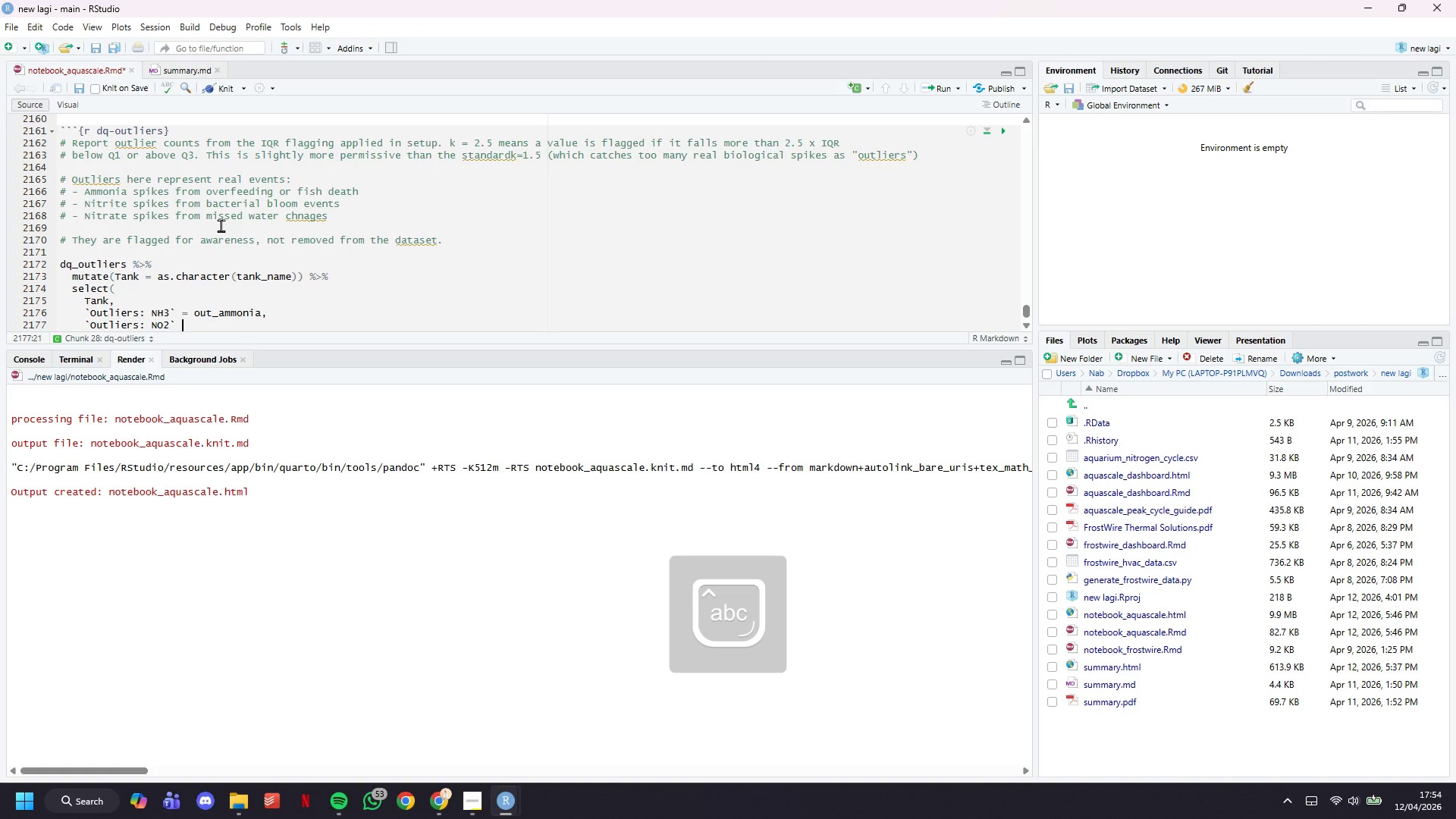 
type( = out_nitr)
 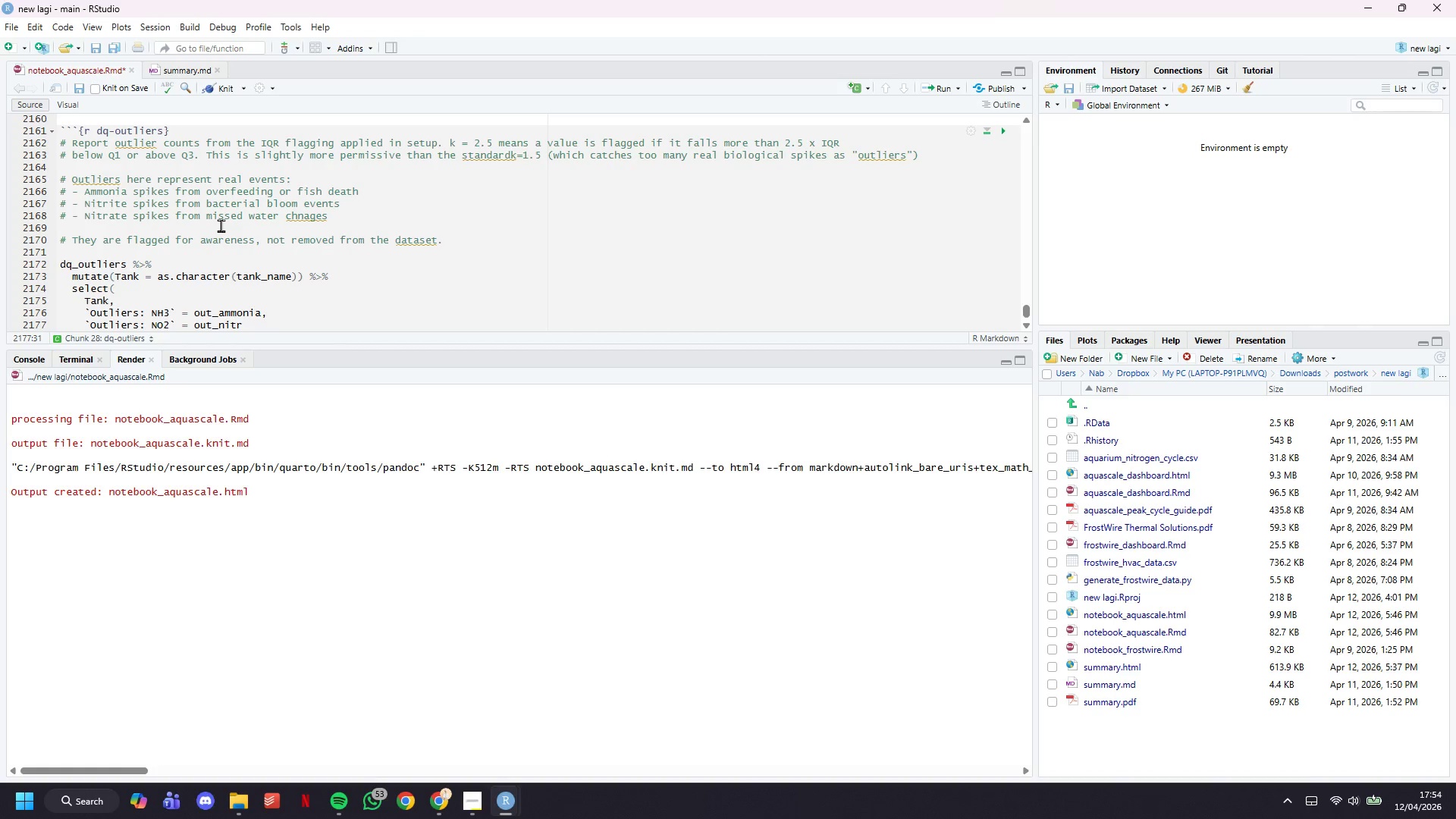 
type(ite,)
 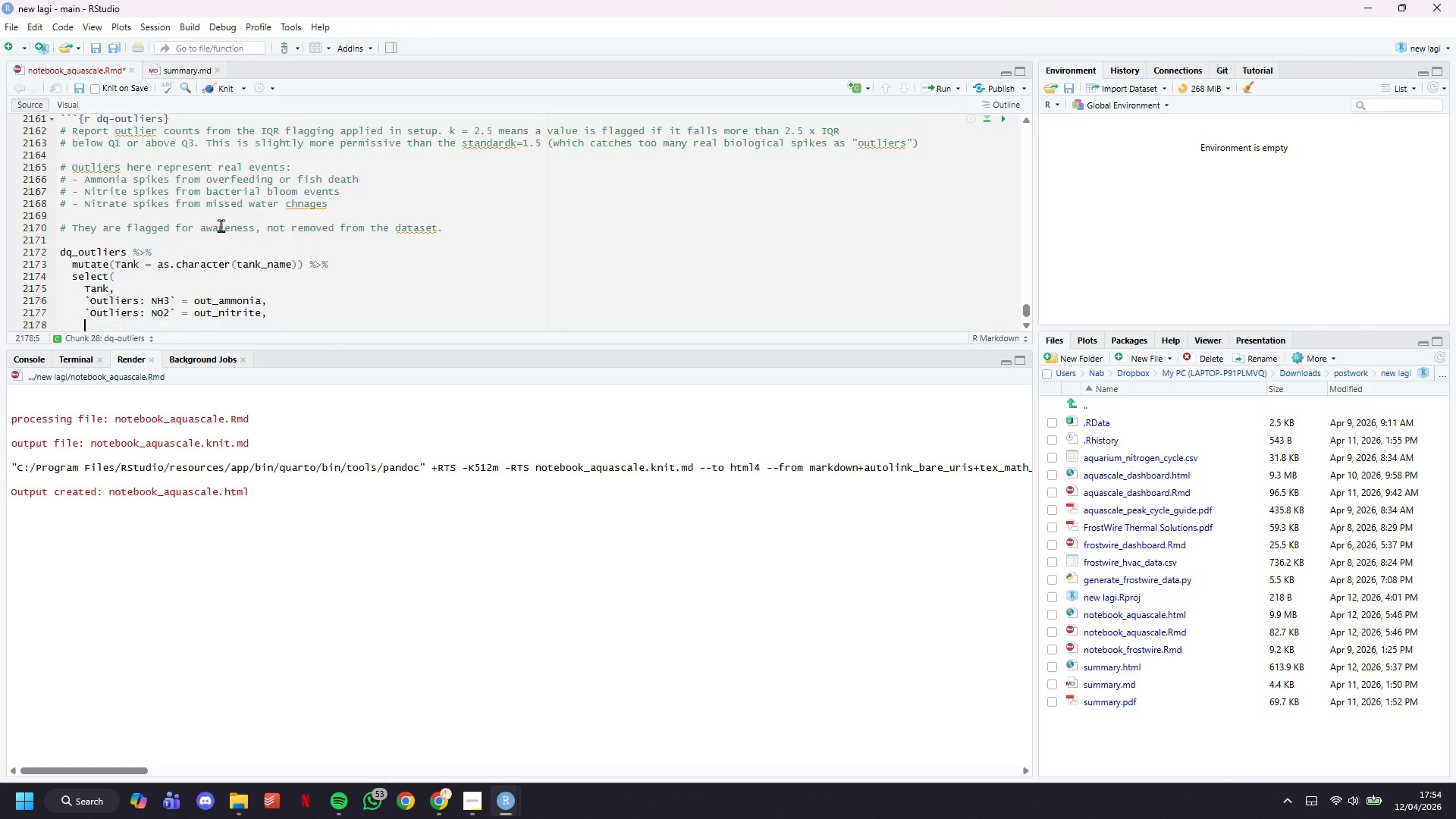 
key(Enter)
 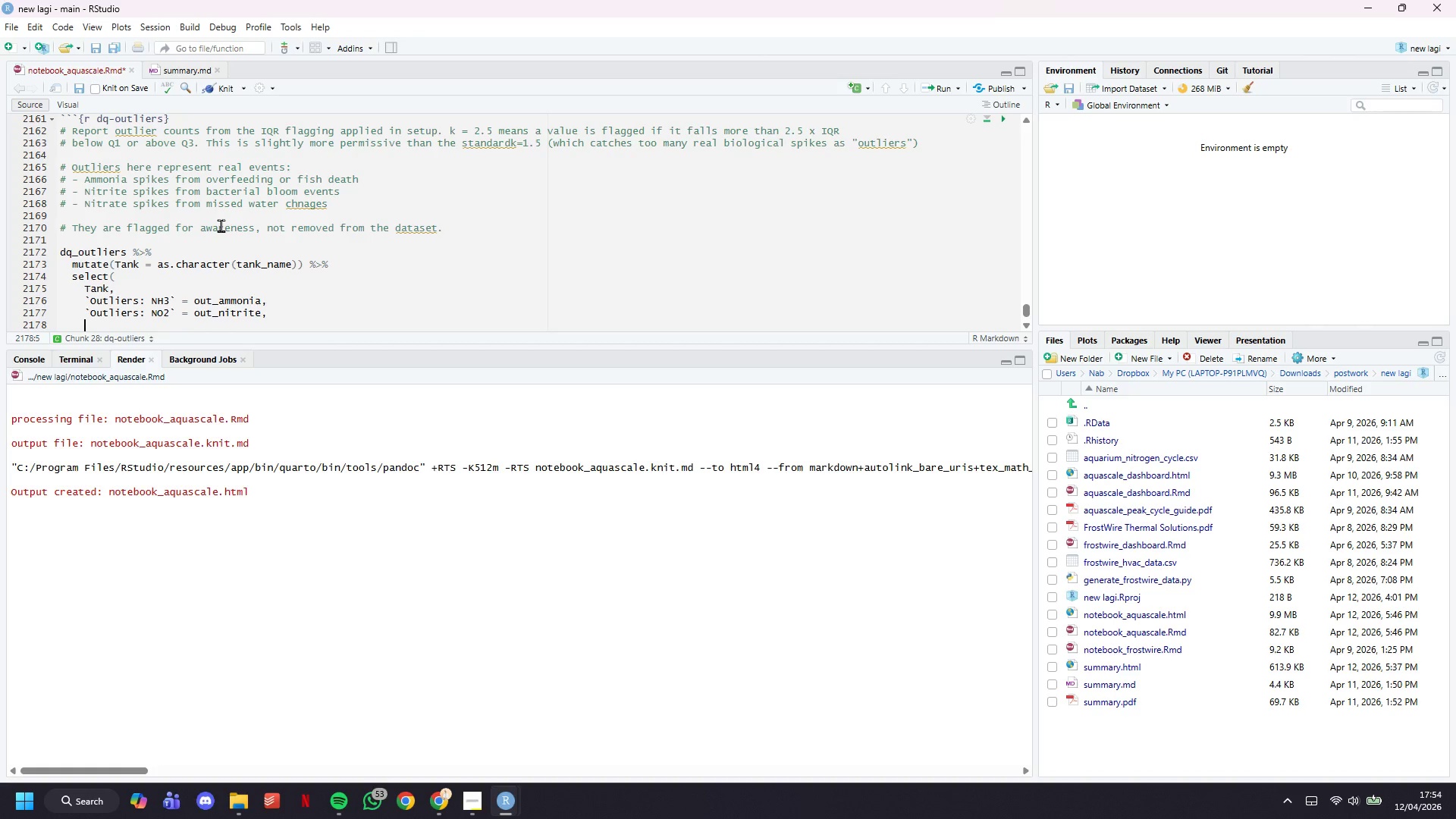 
key(Tab)
 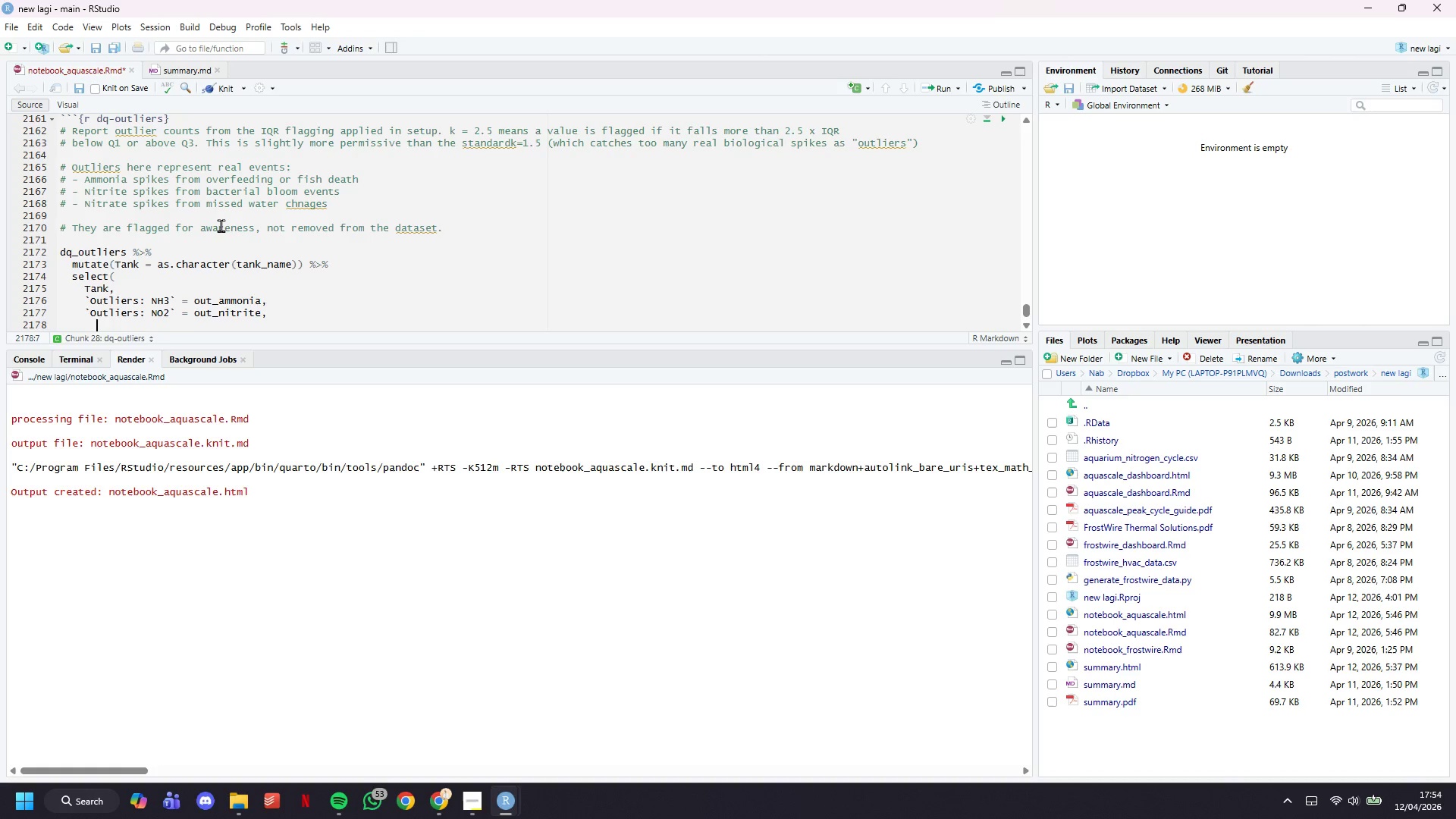 
key(Backspace)
 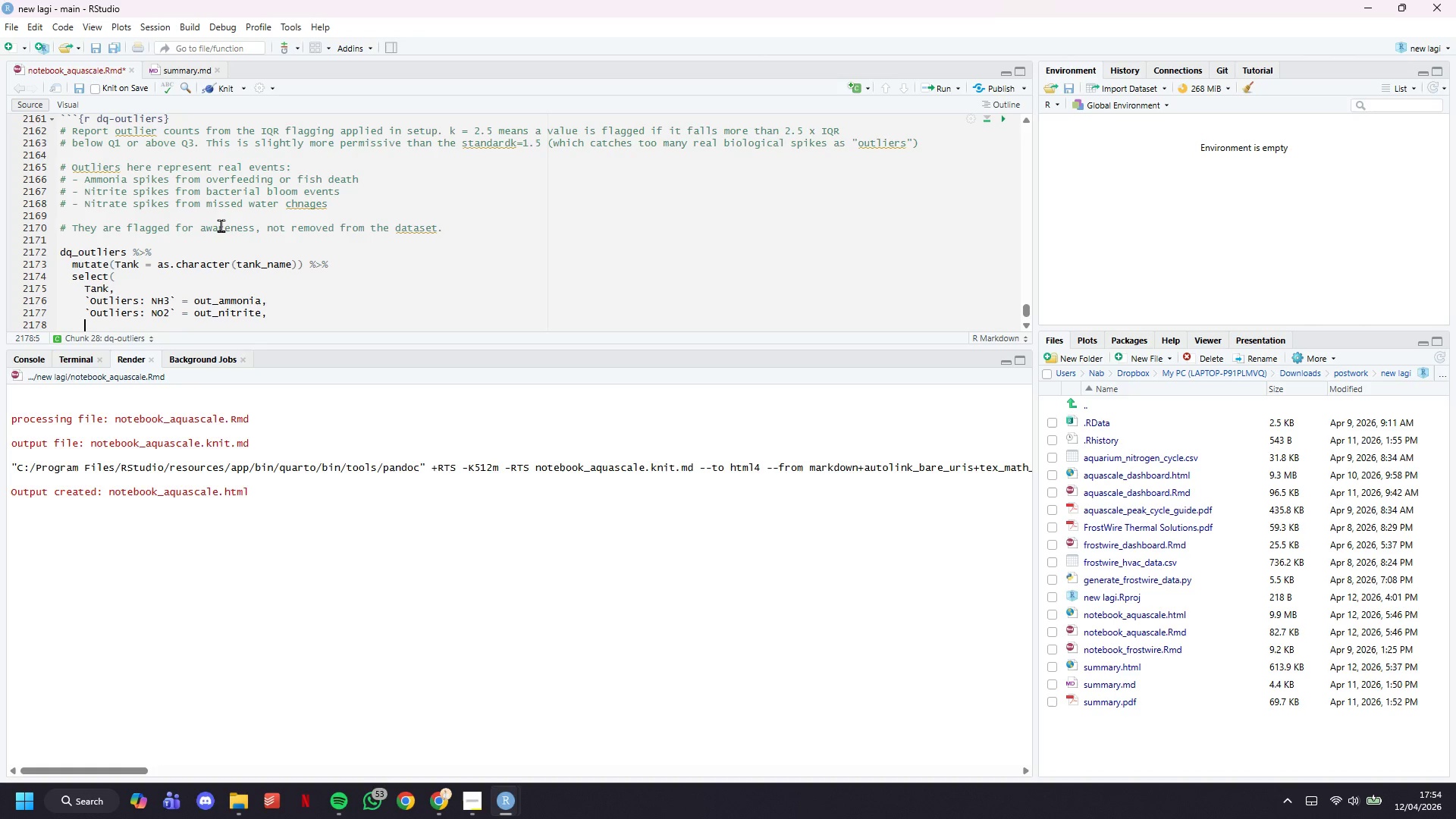 
key(Backquote)
 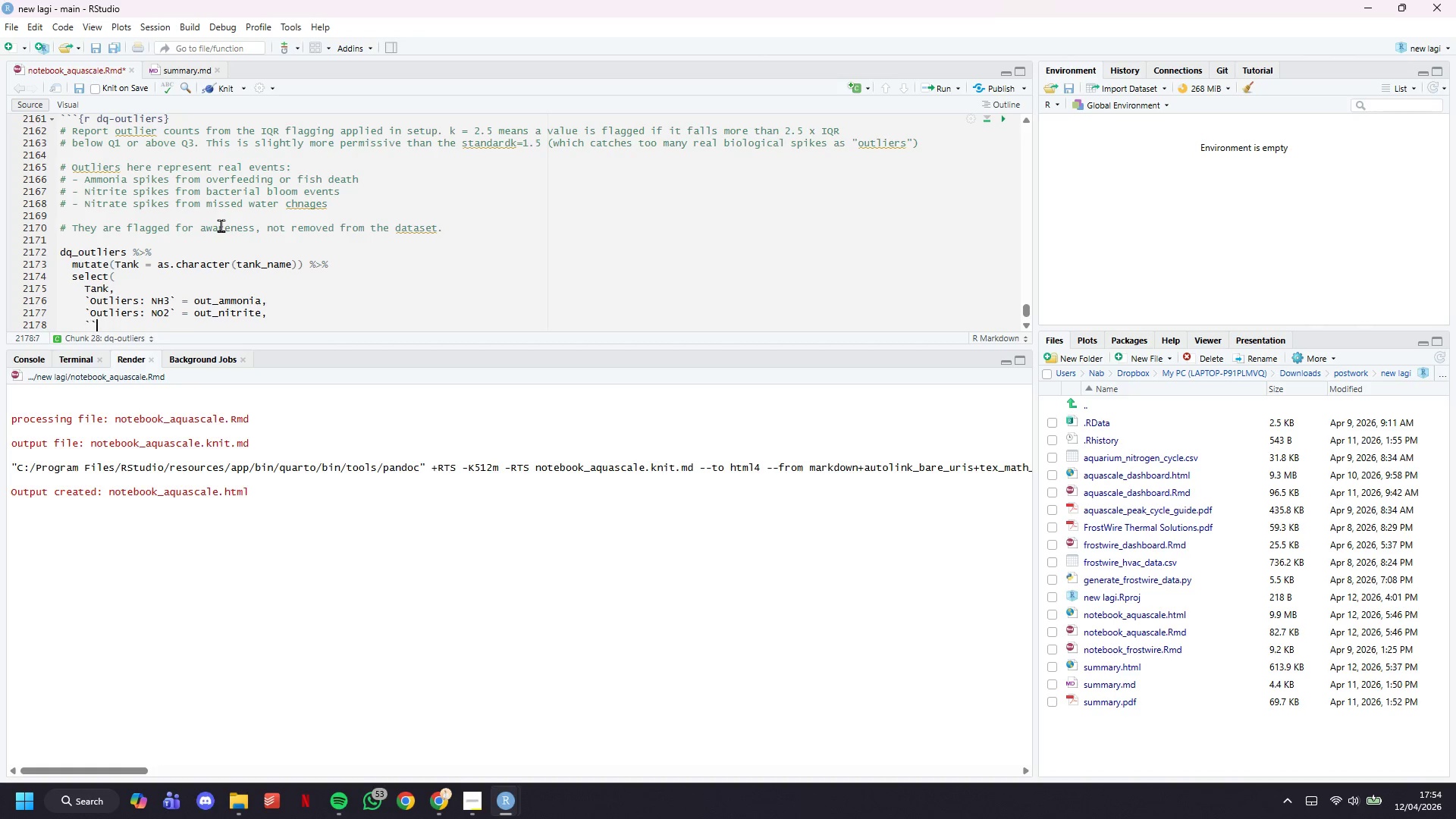 
key(Backquote)
 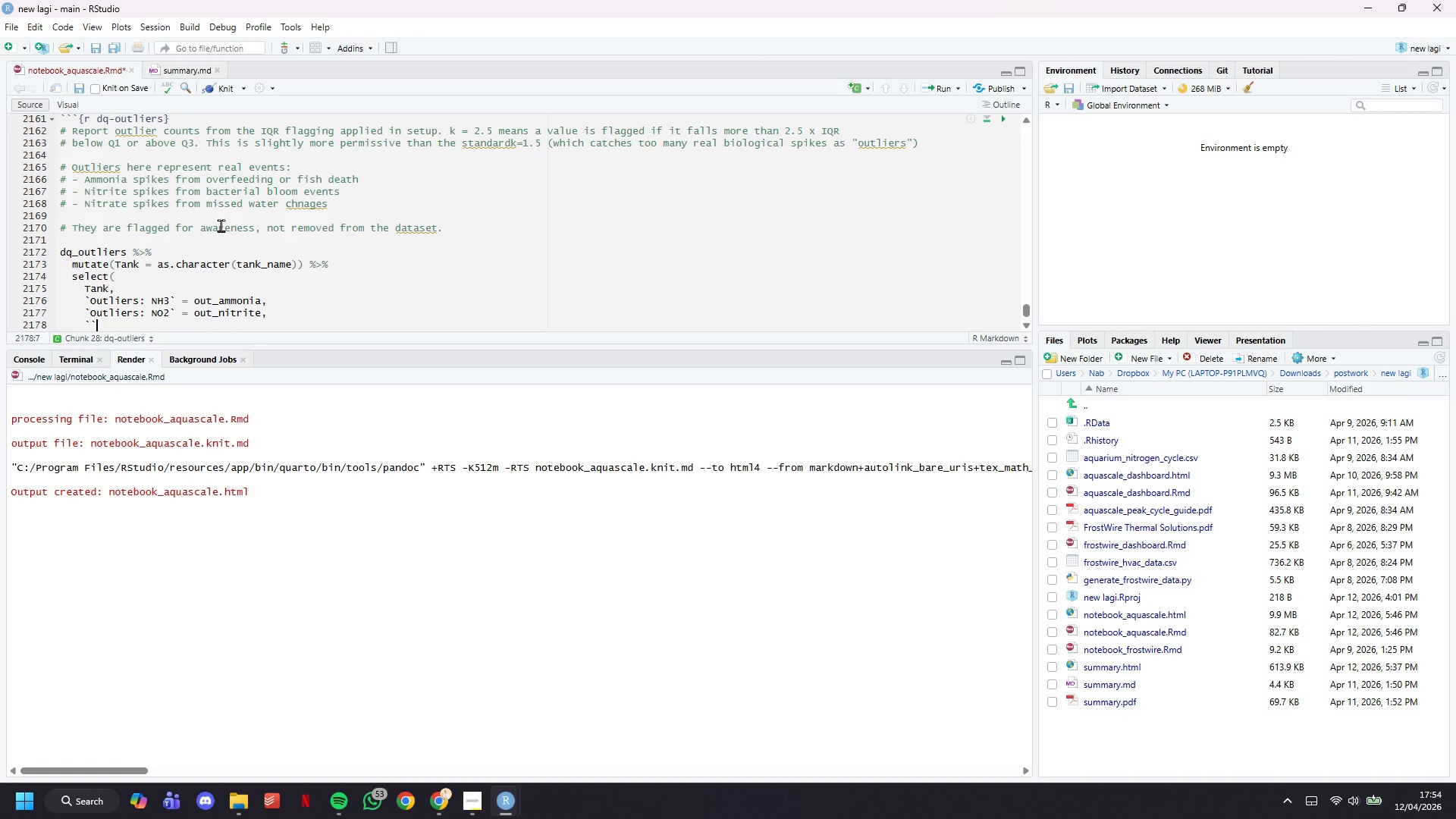 
key(ArrowLeft)
 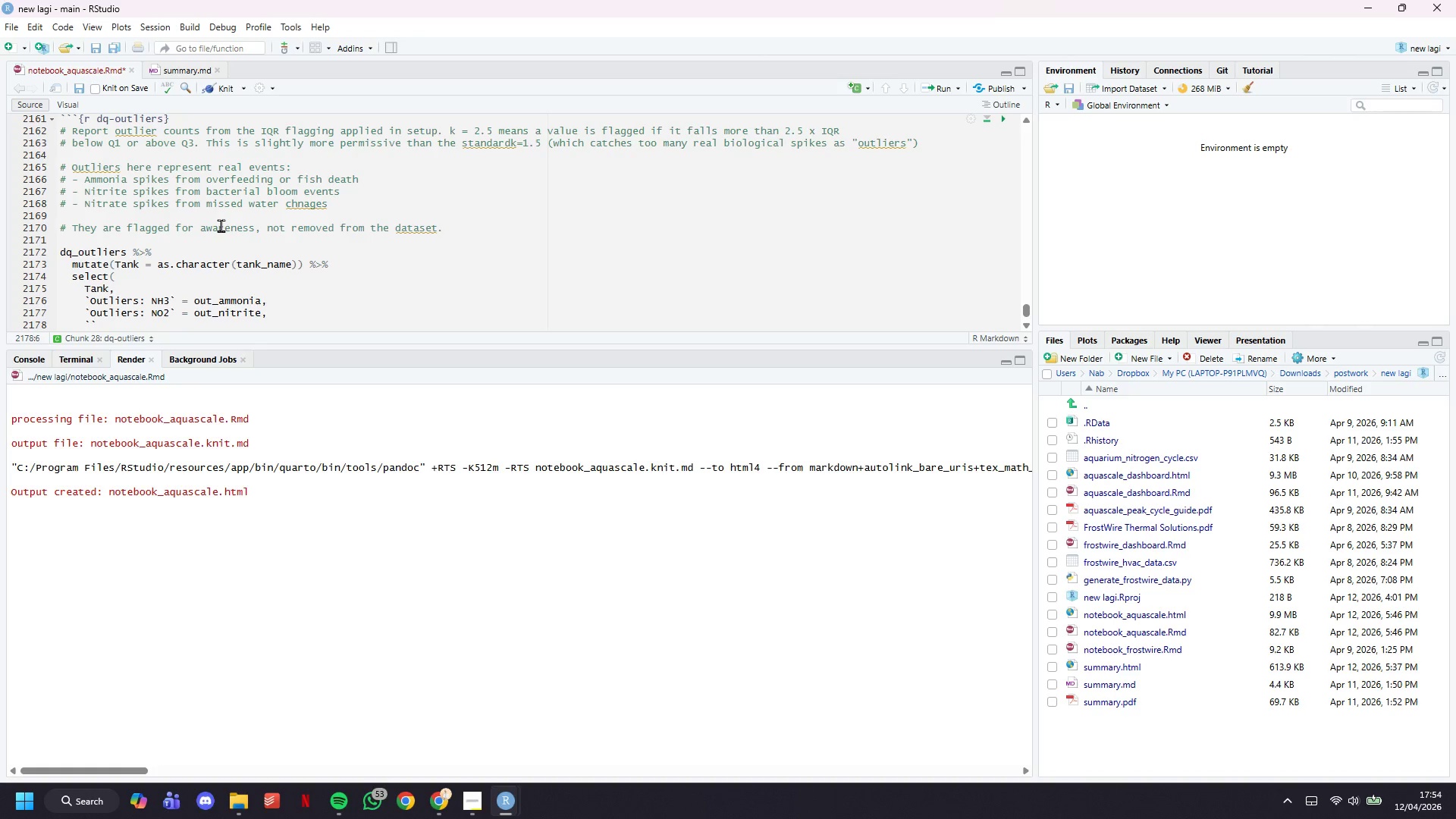 
type(Outliers: NO3)
 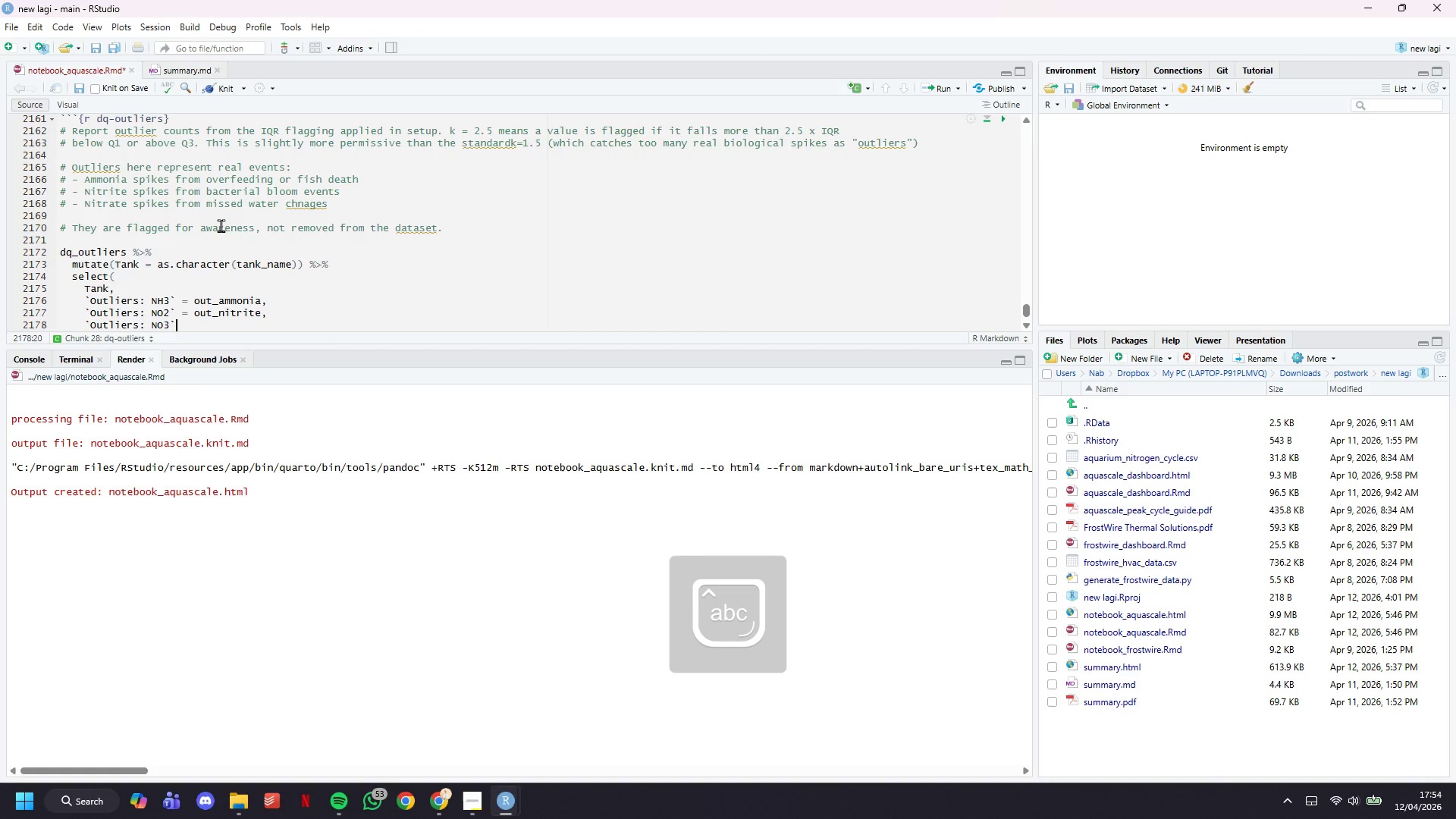 
 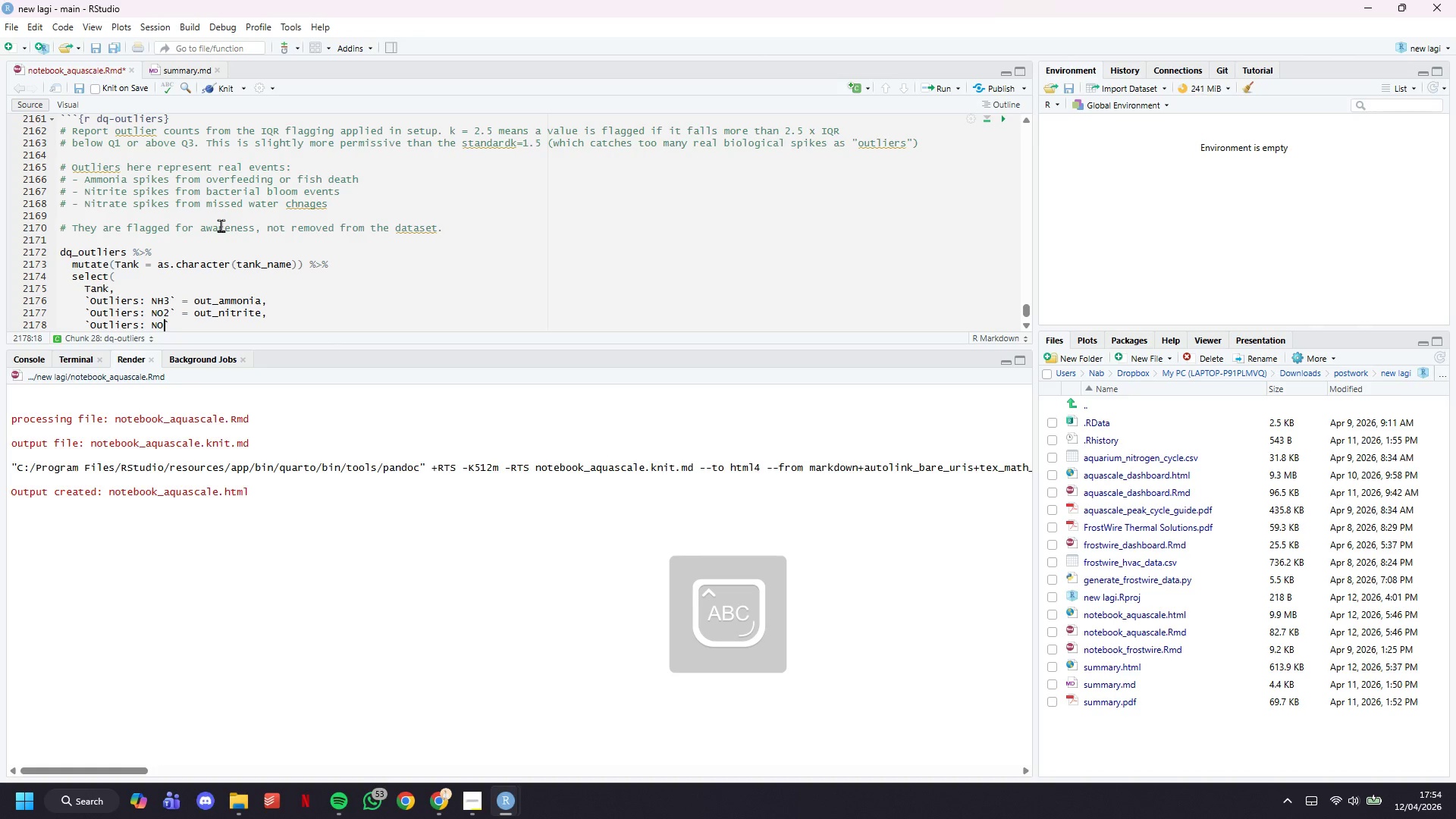 
key(ArrowRight)
 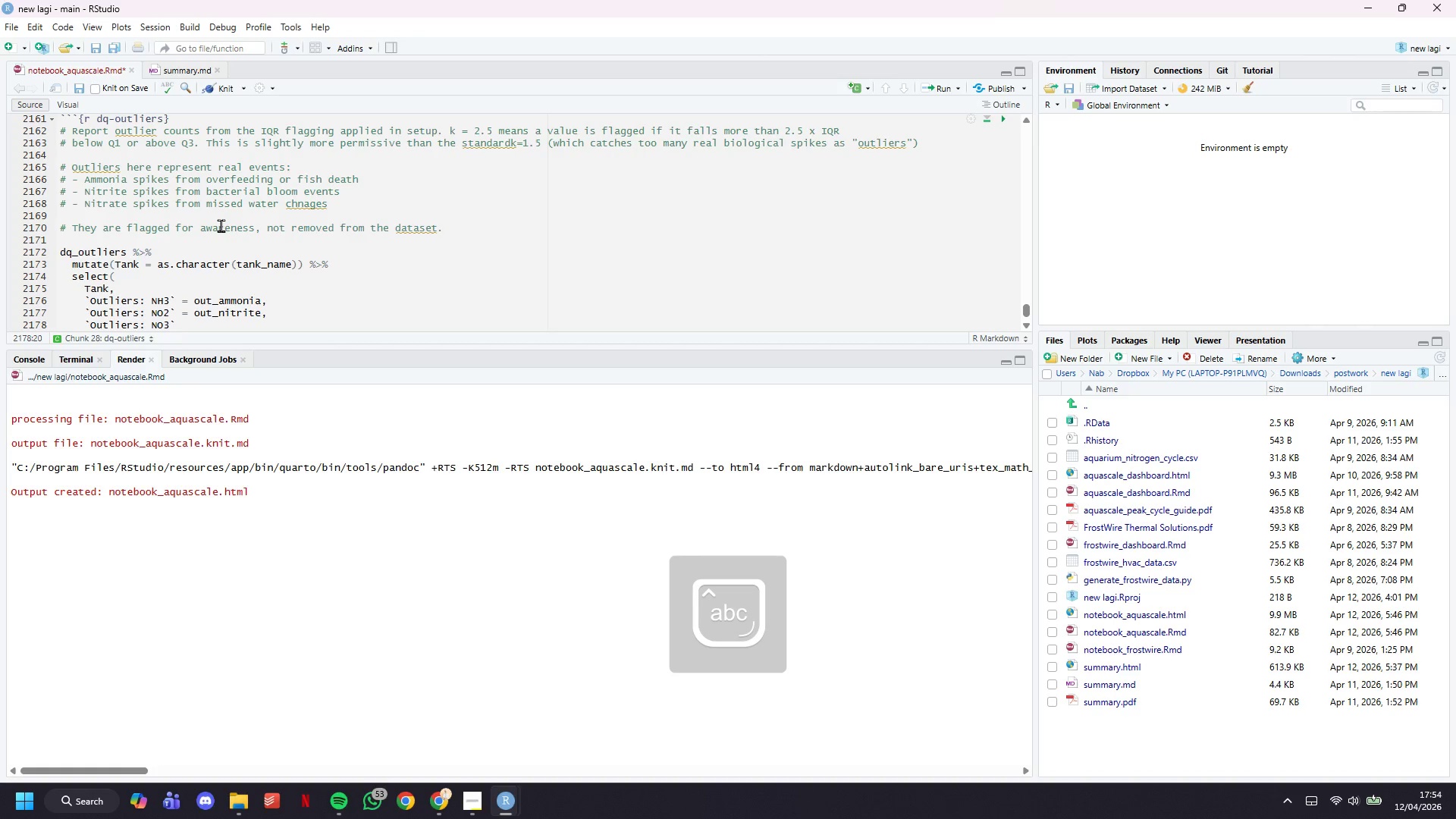 
type( = out_nitrate,)
 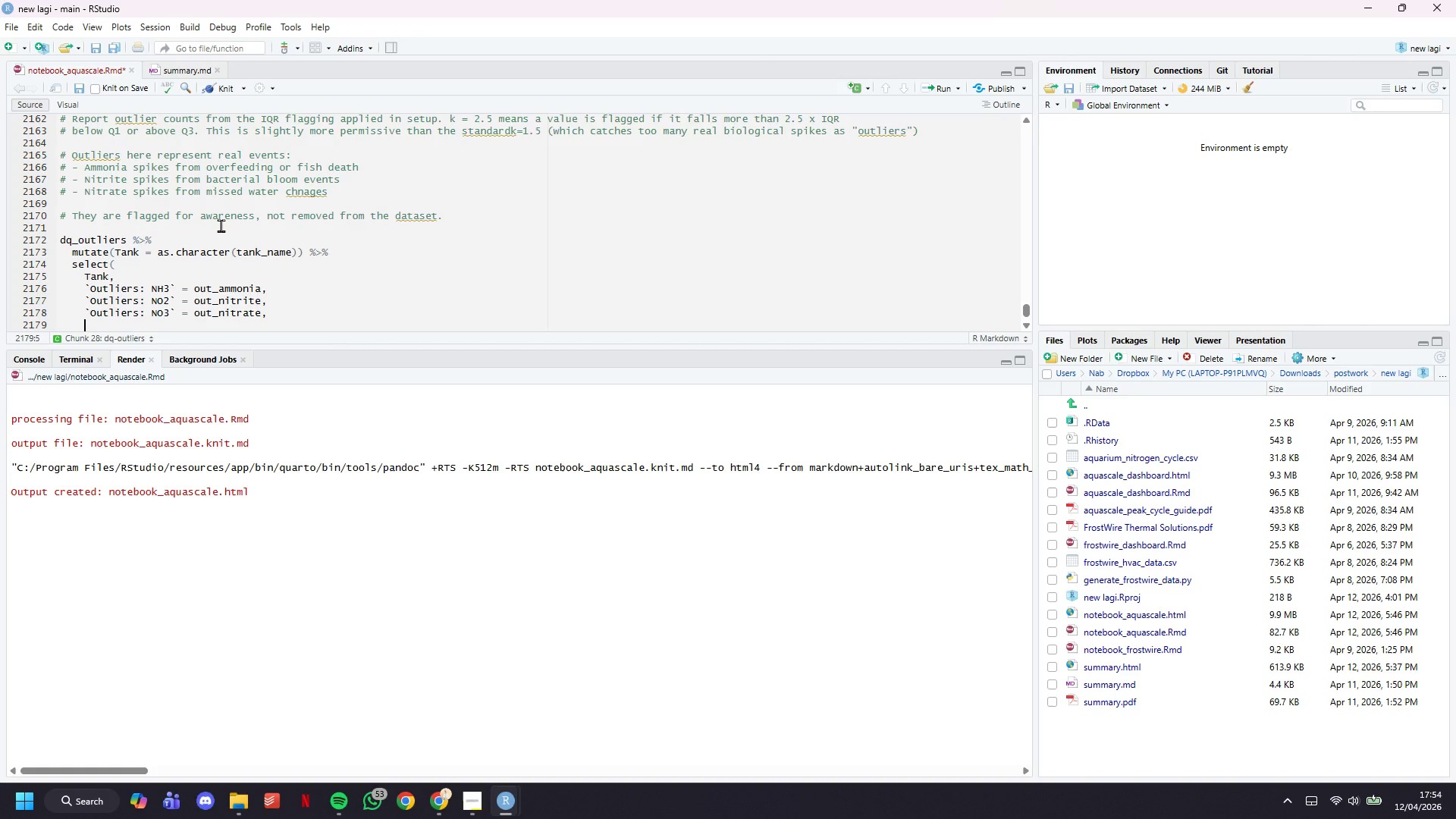 
key(Enter)
 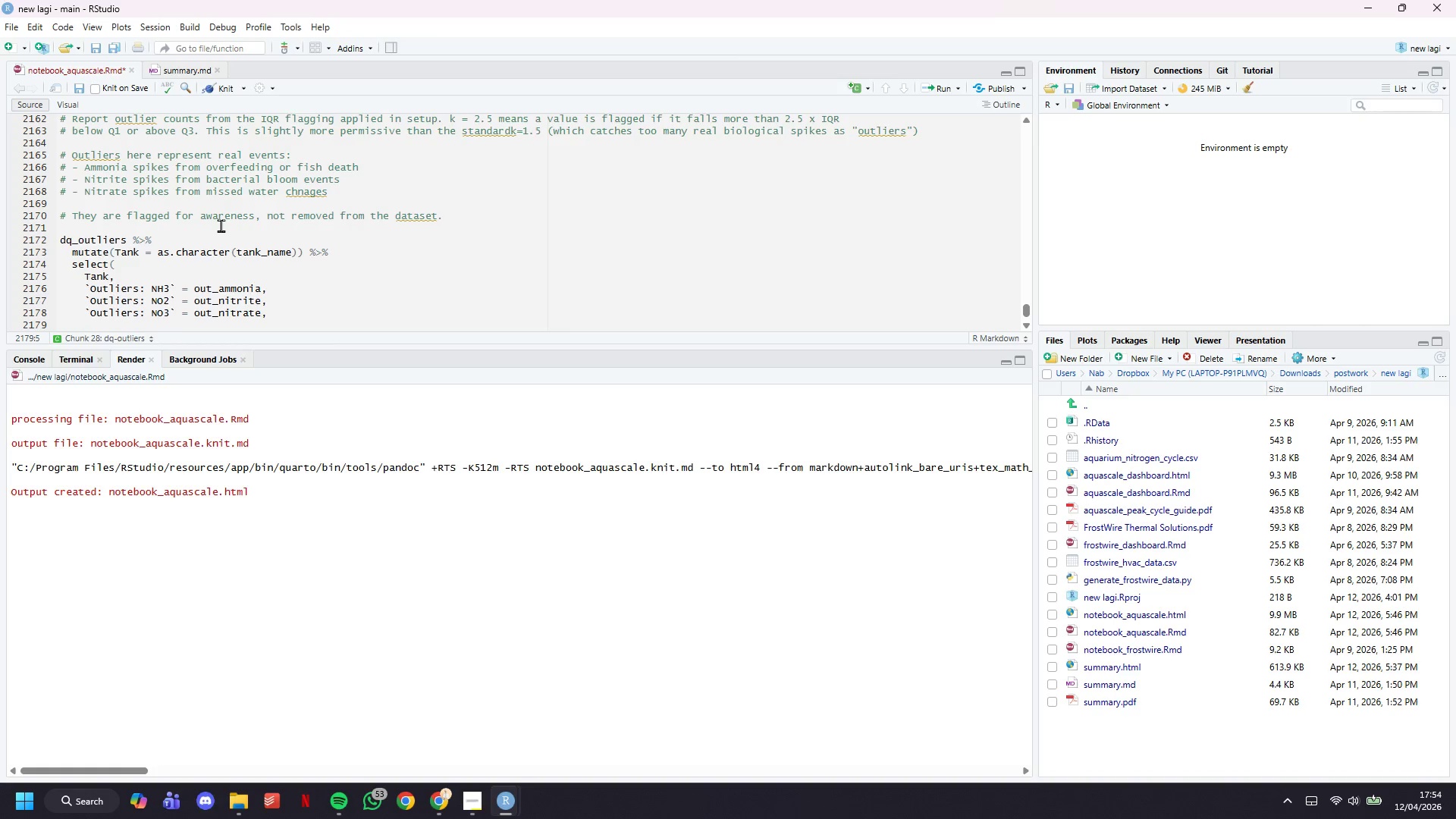 
key(Backquote)
 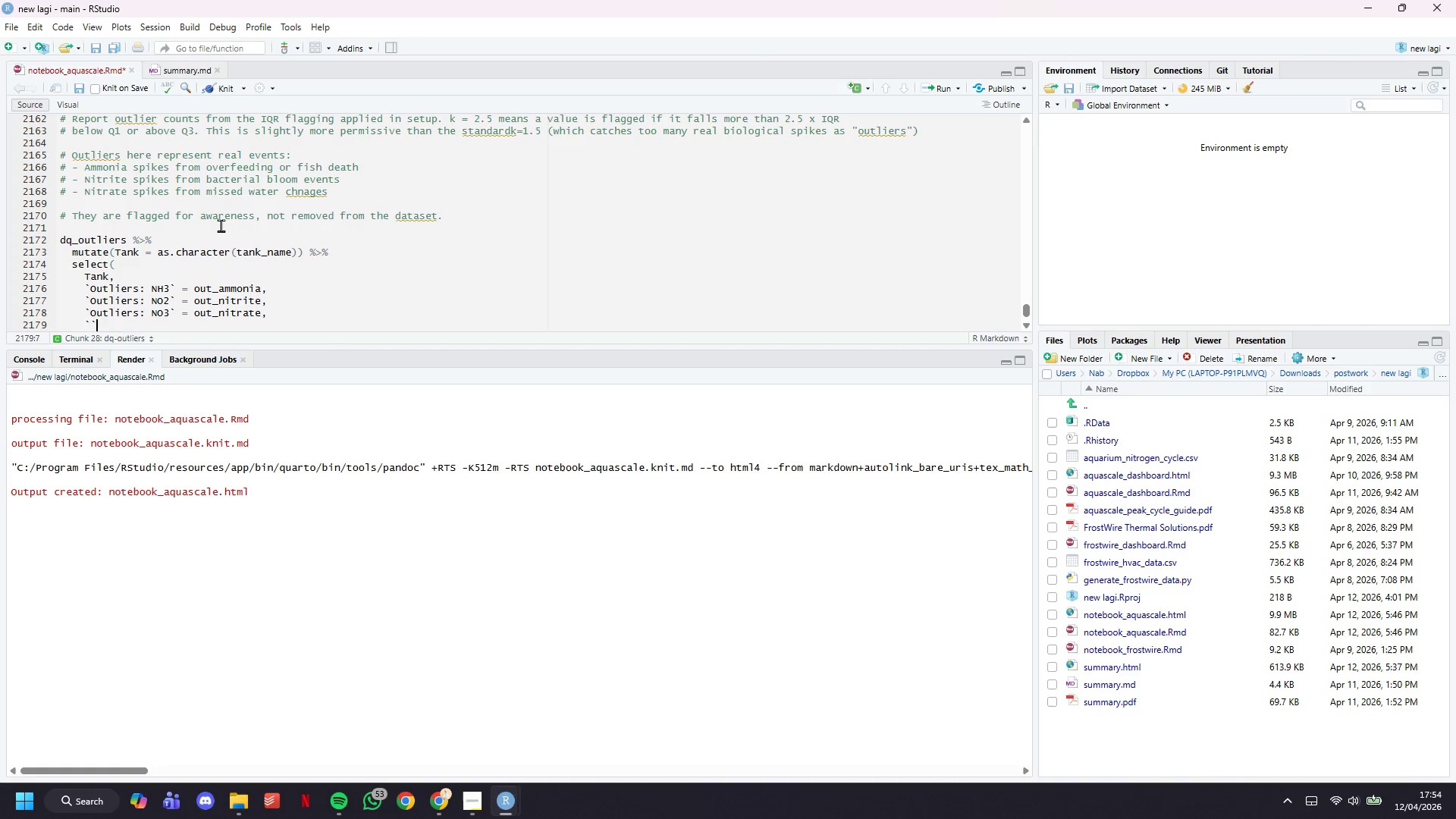 
key(Backquote)
 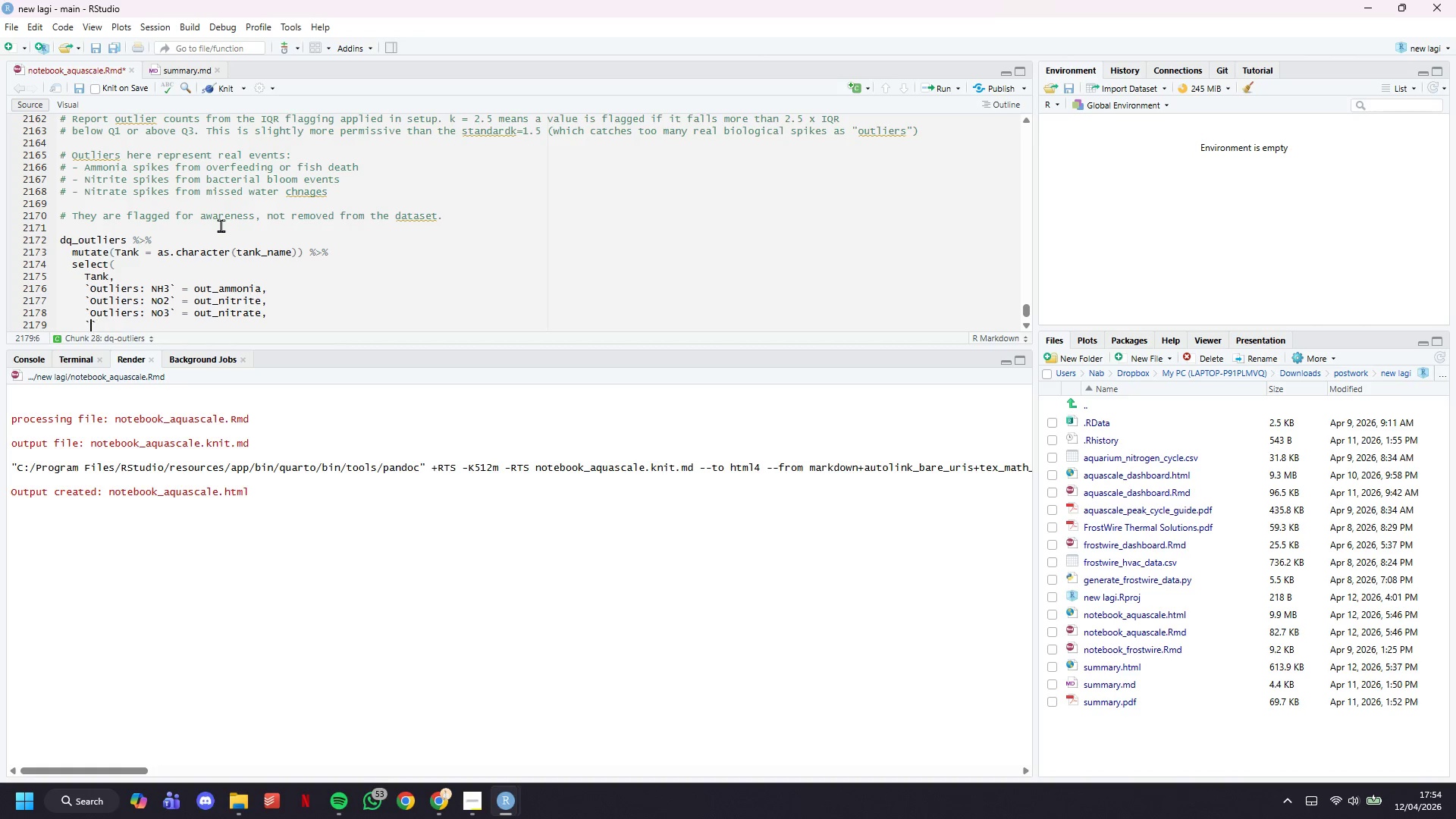 
key(ArrowLeft)
 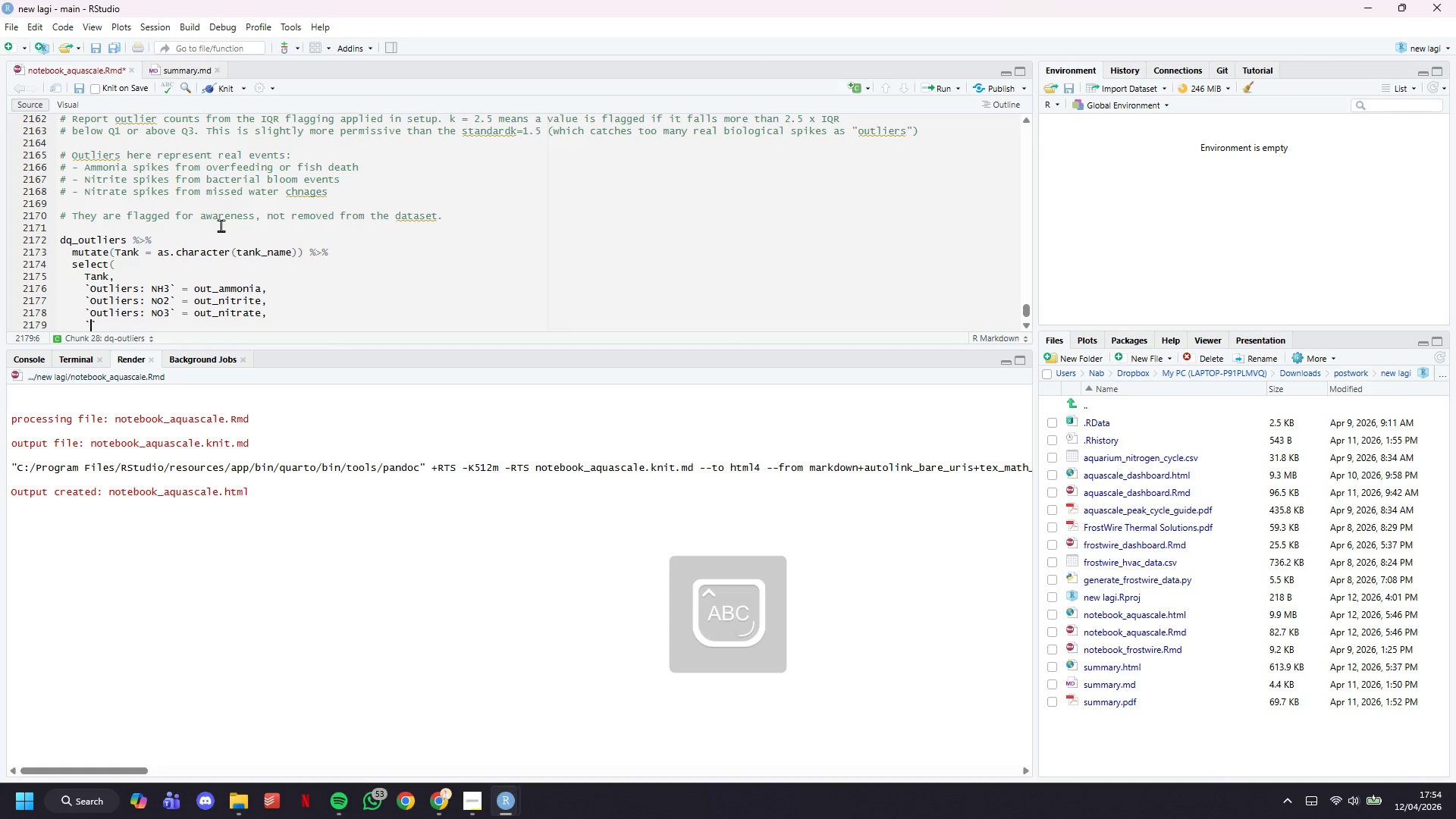 
type(Total)
 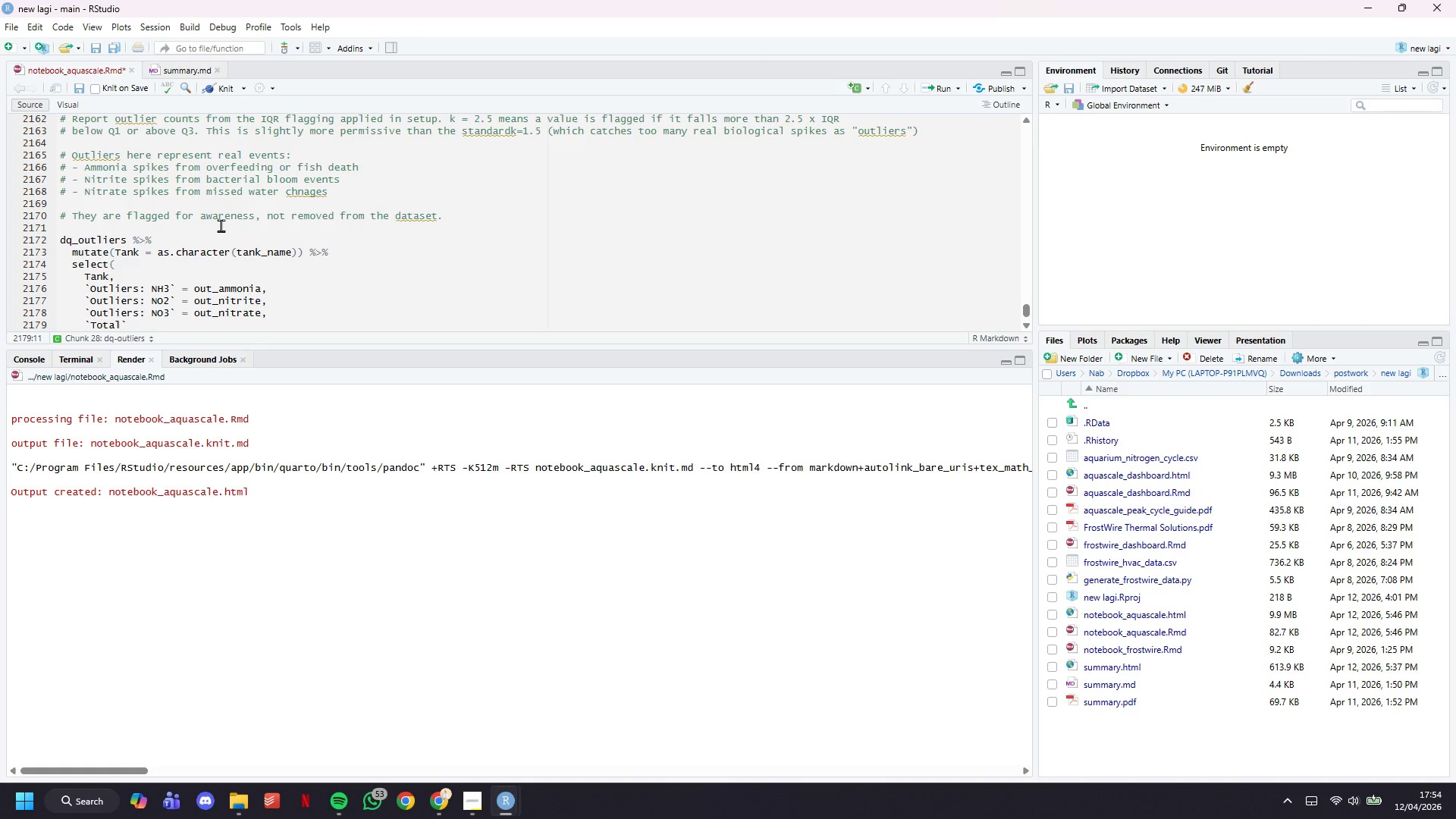 
type( Outliers)
 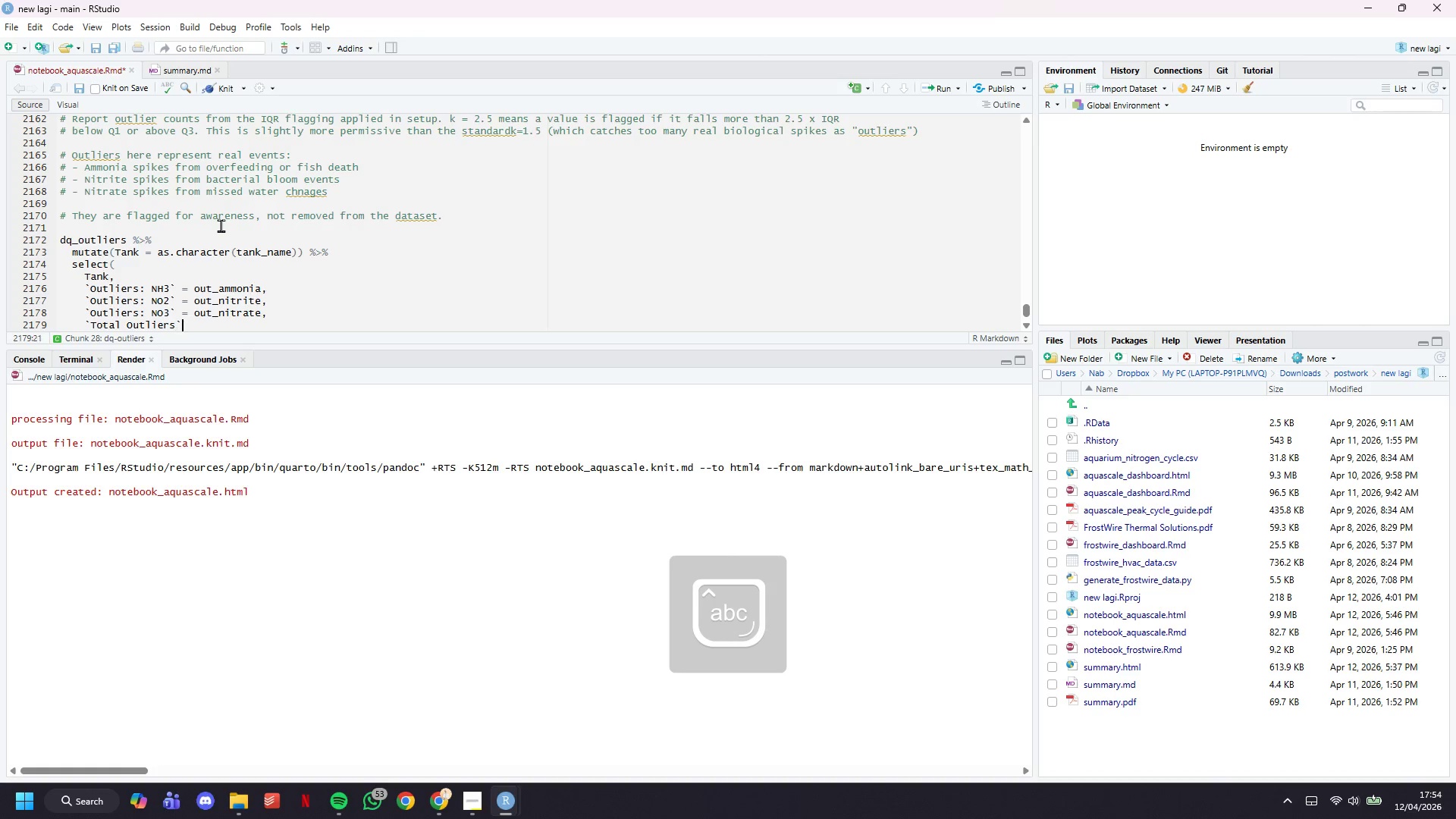 
key(ArrowRight)
 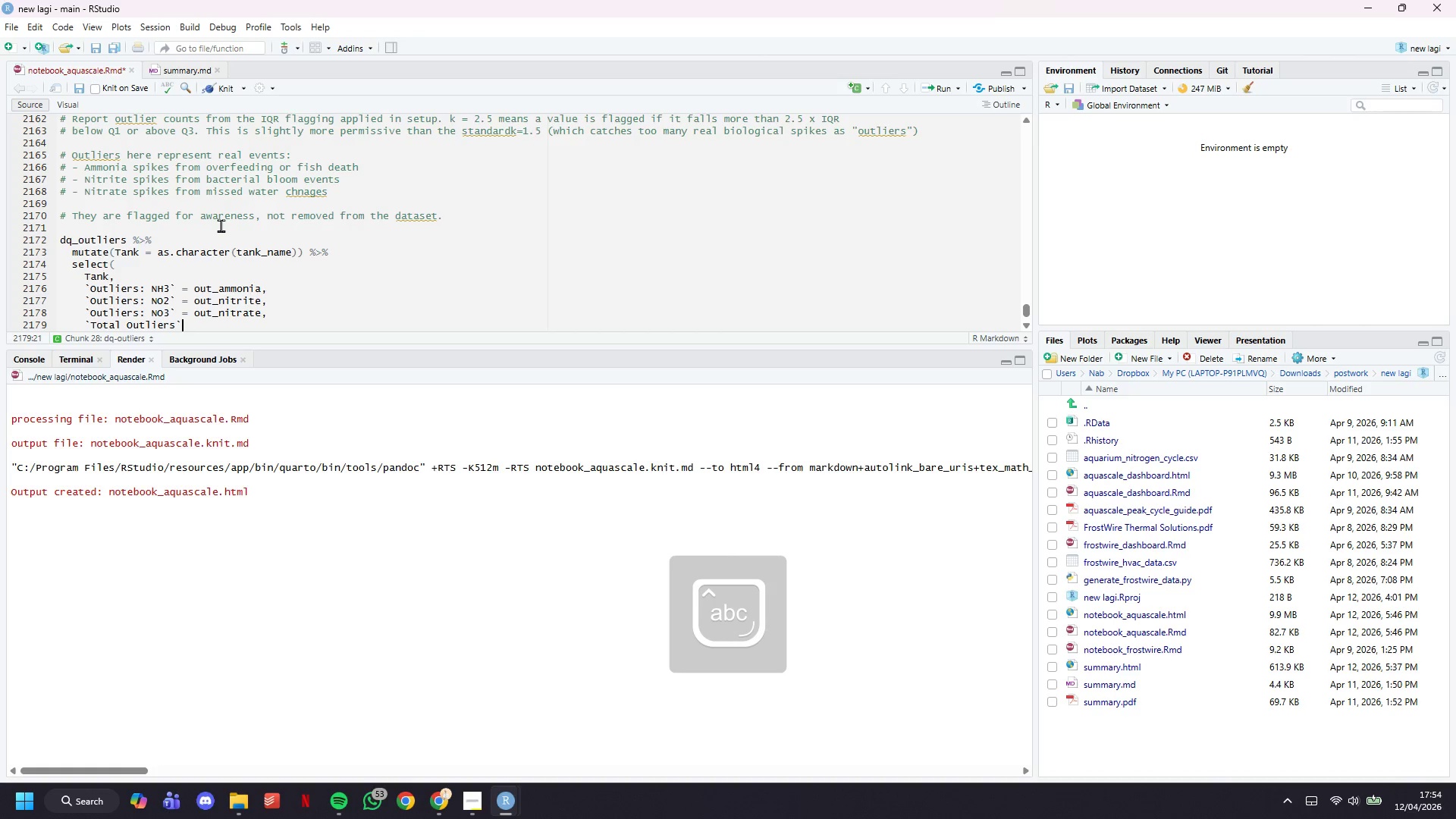 
key(Space)
 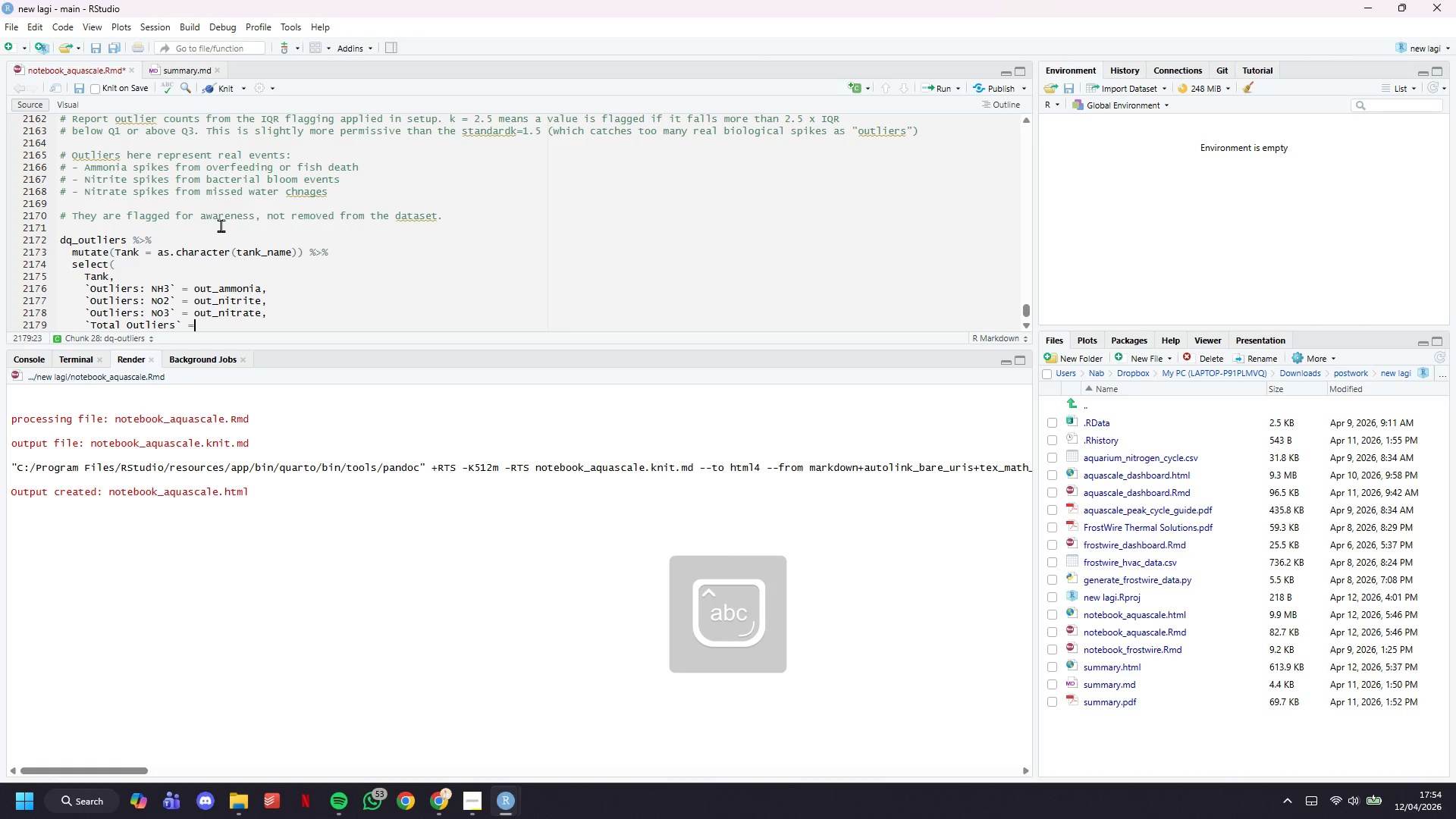 
key(Equal)
 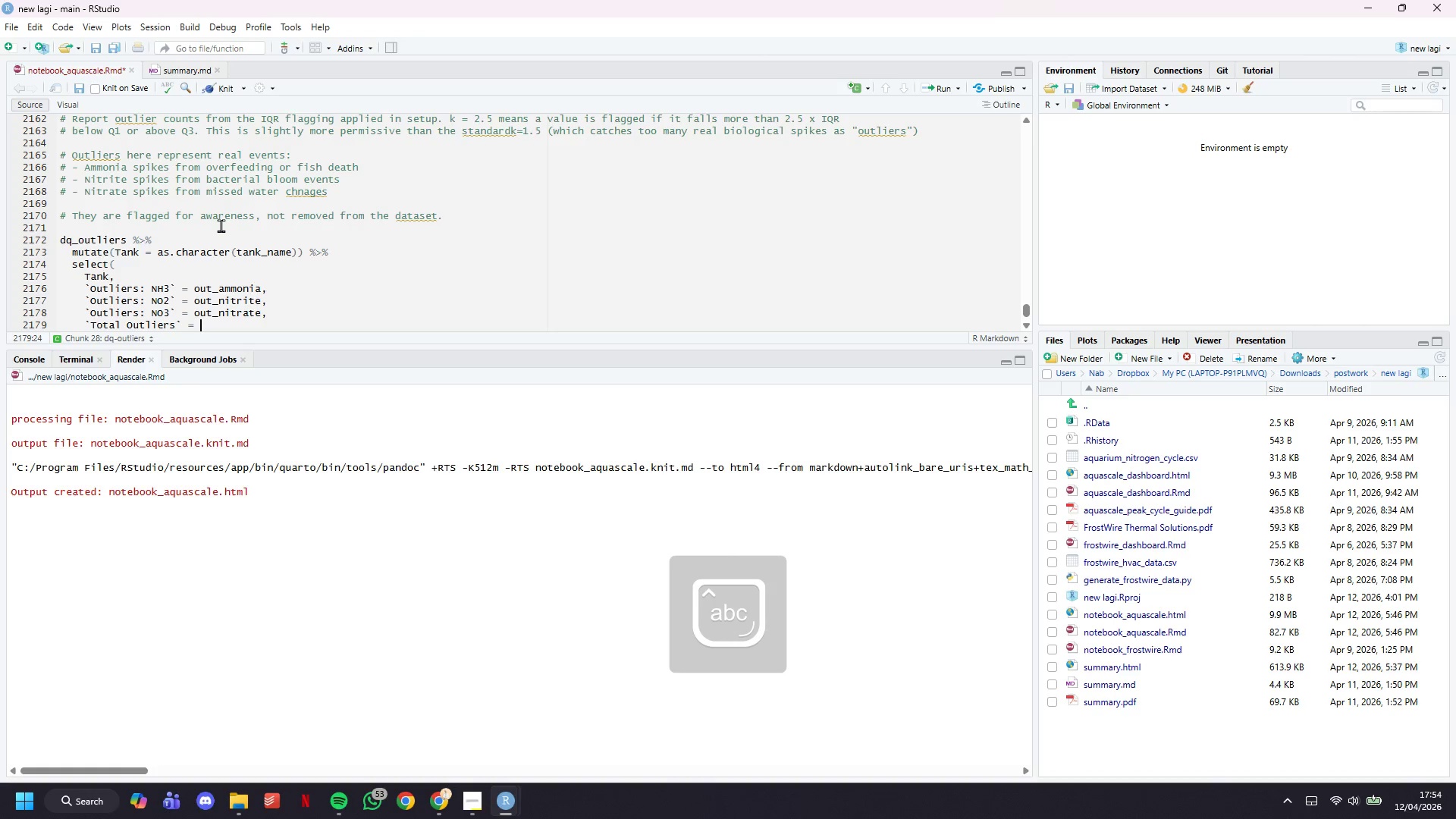 
key(Space)
 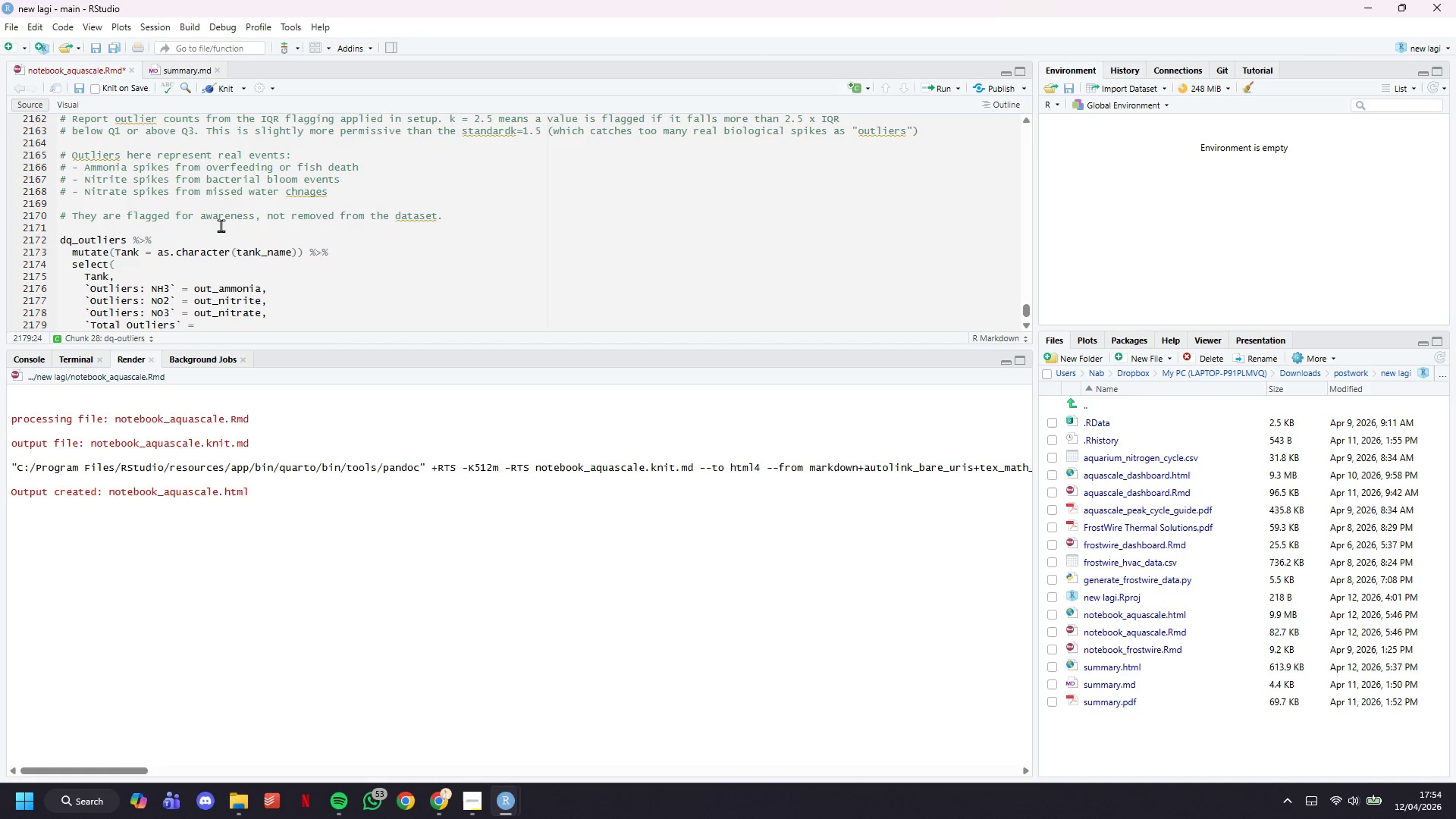 
wait(19.72)
 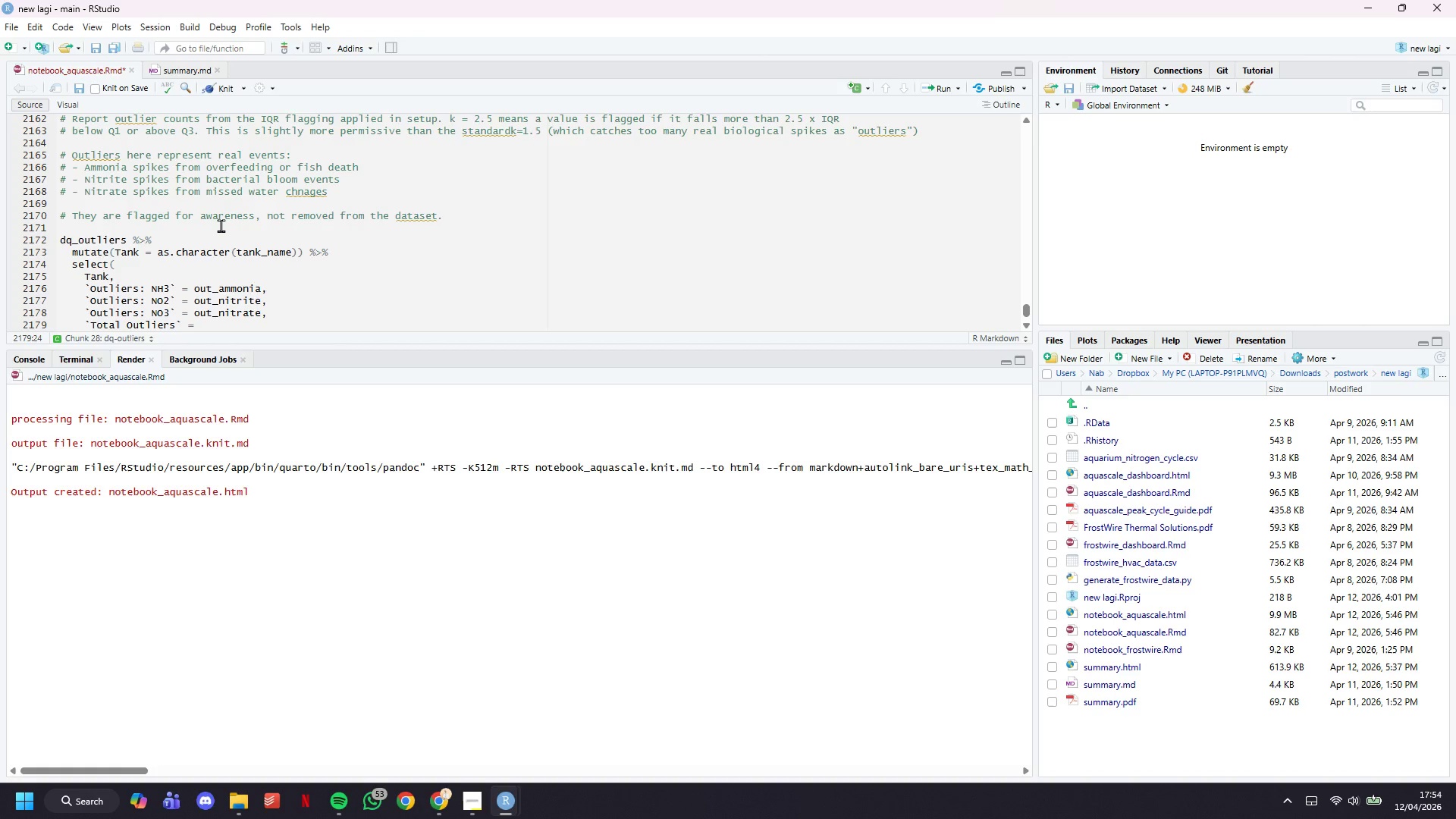 
type(total)
 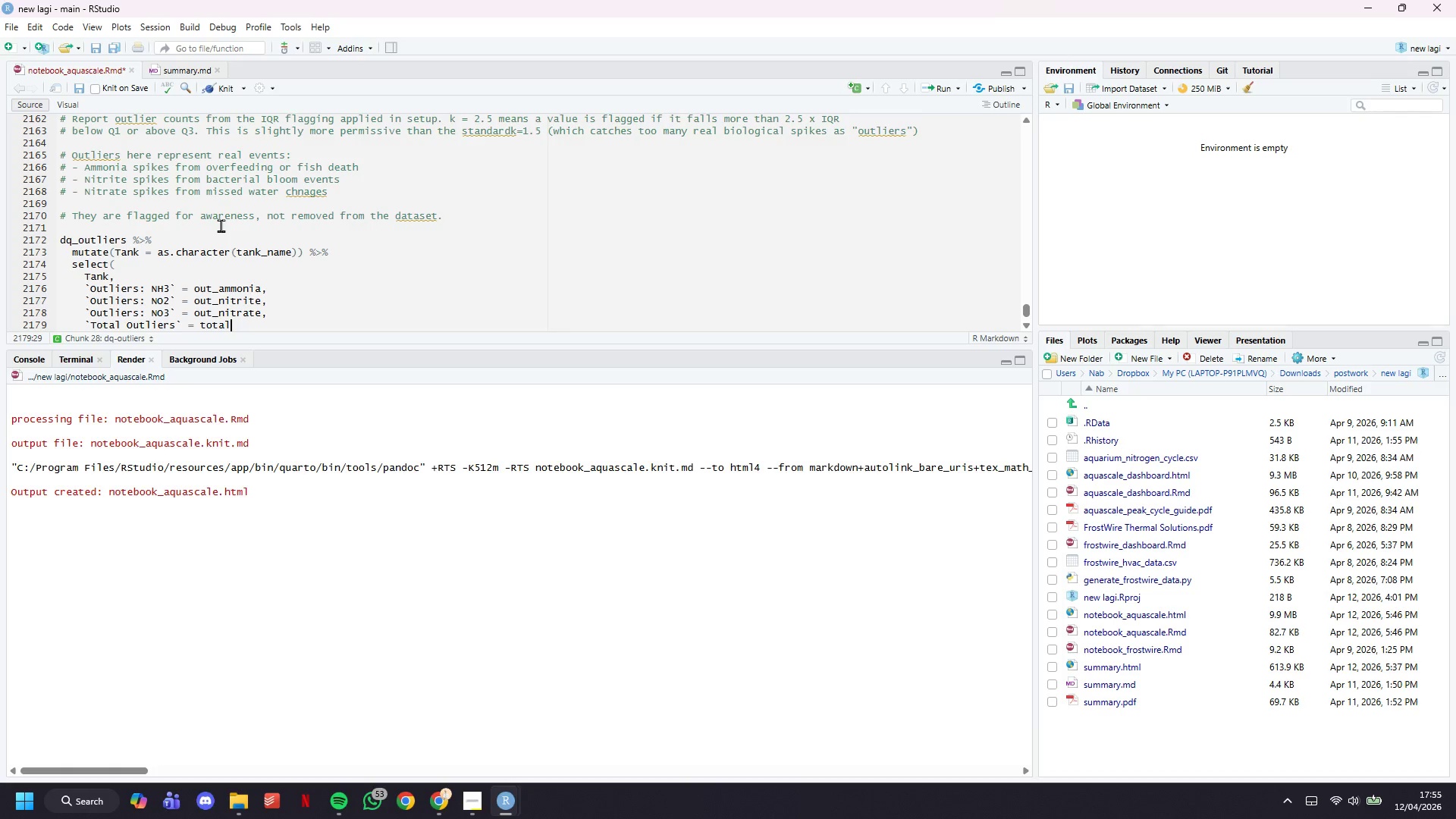 
key(ArrowDown)
 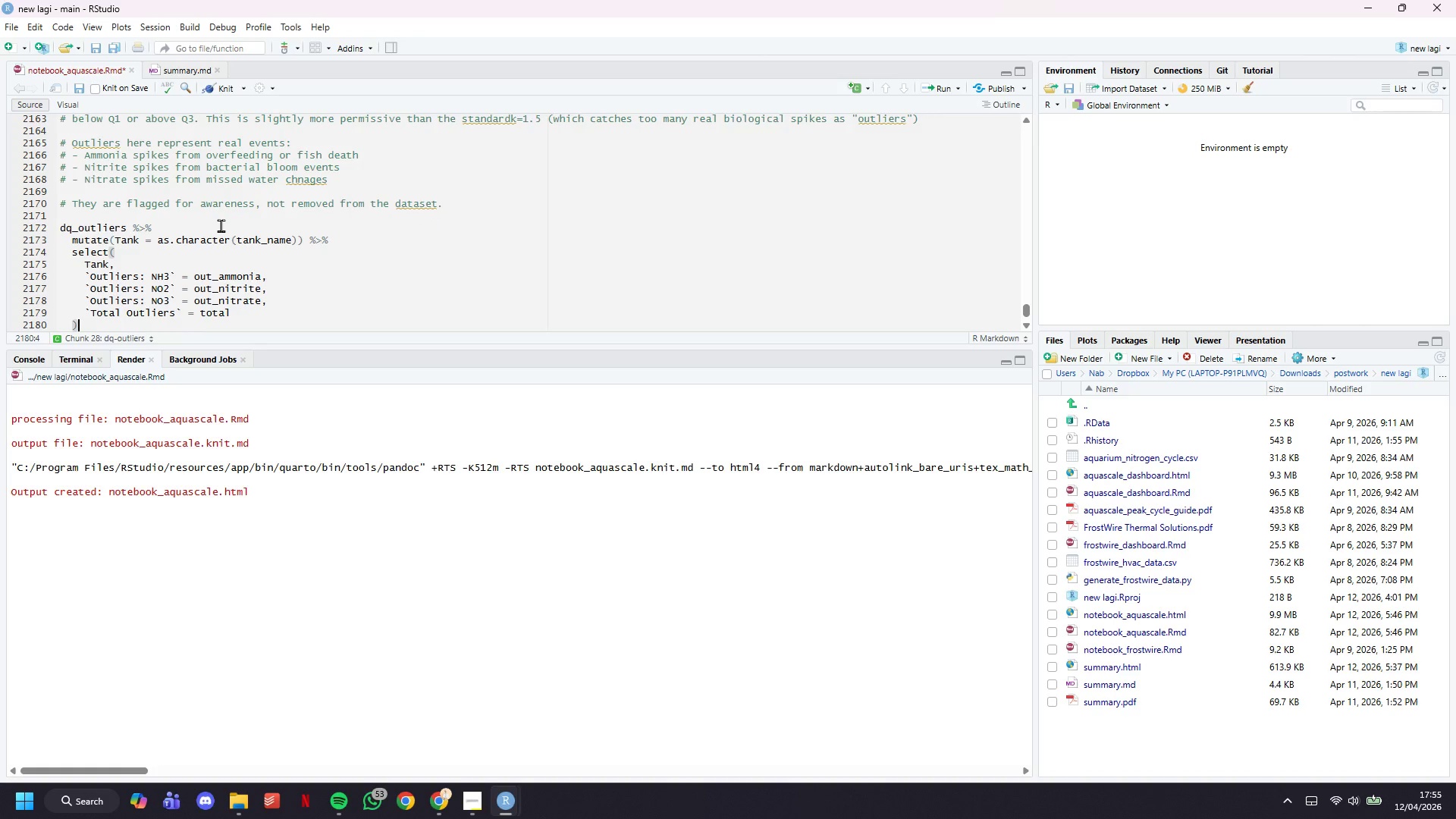 
key(Space)
 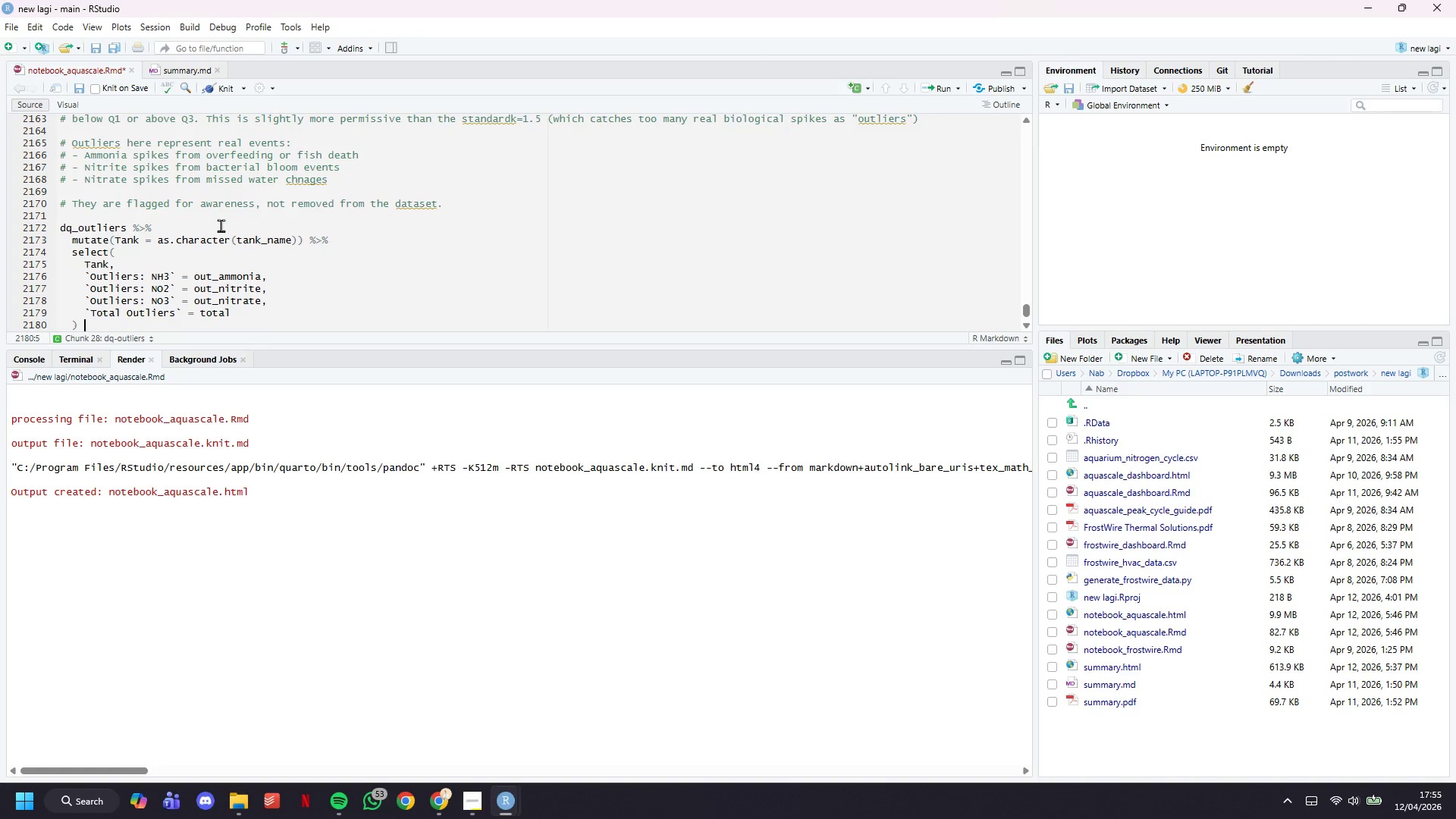 
key(Shift+5)
 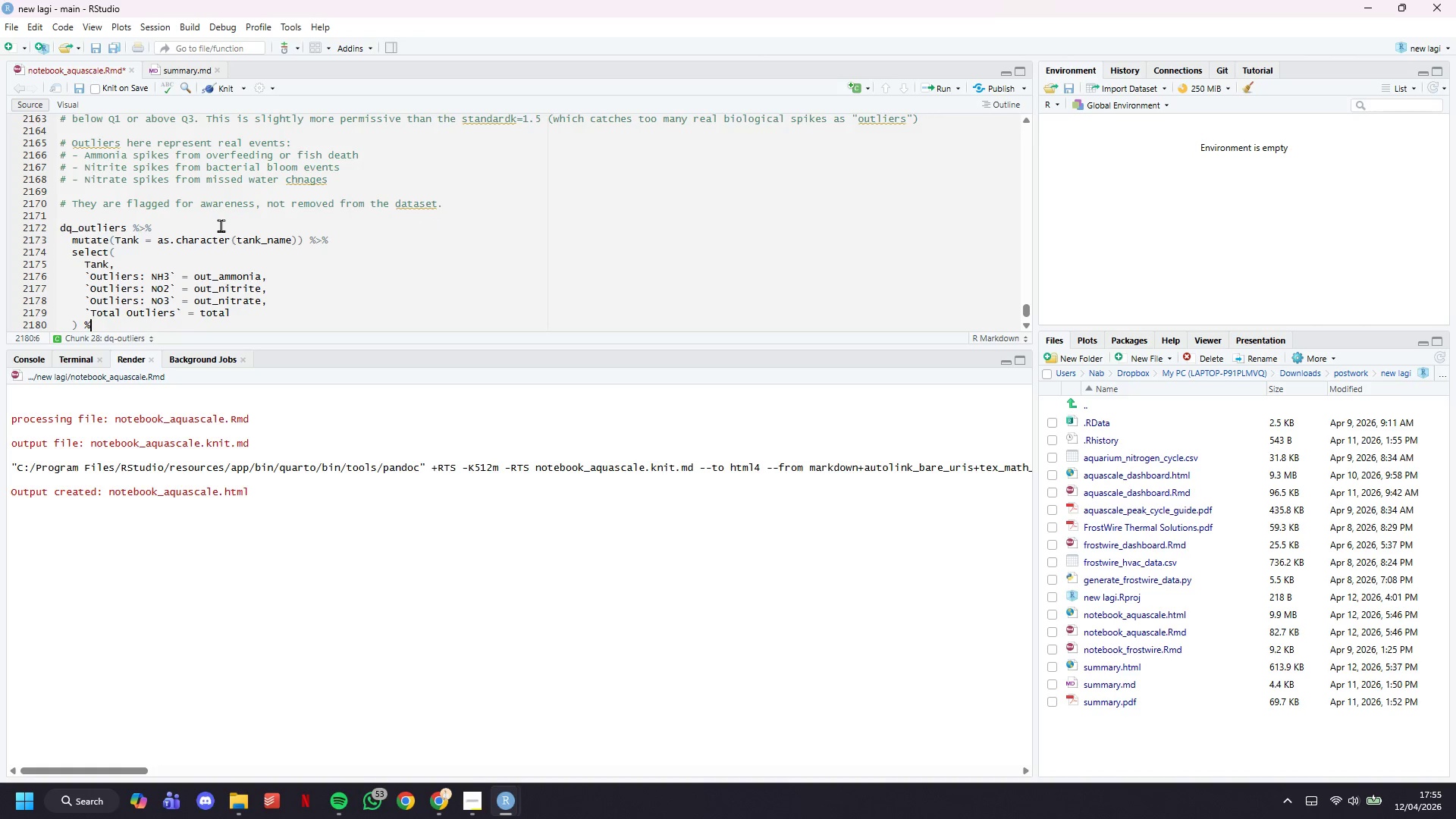 
key(Shift+Period)
 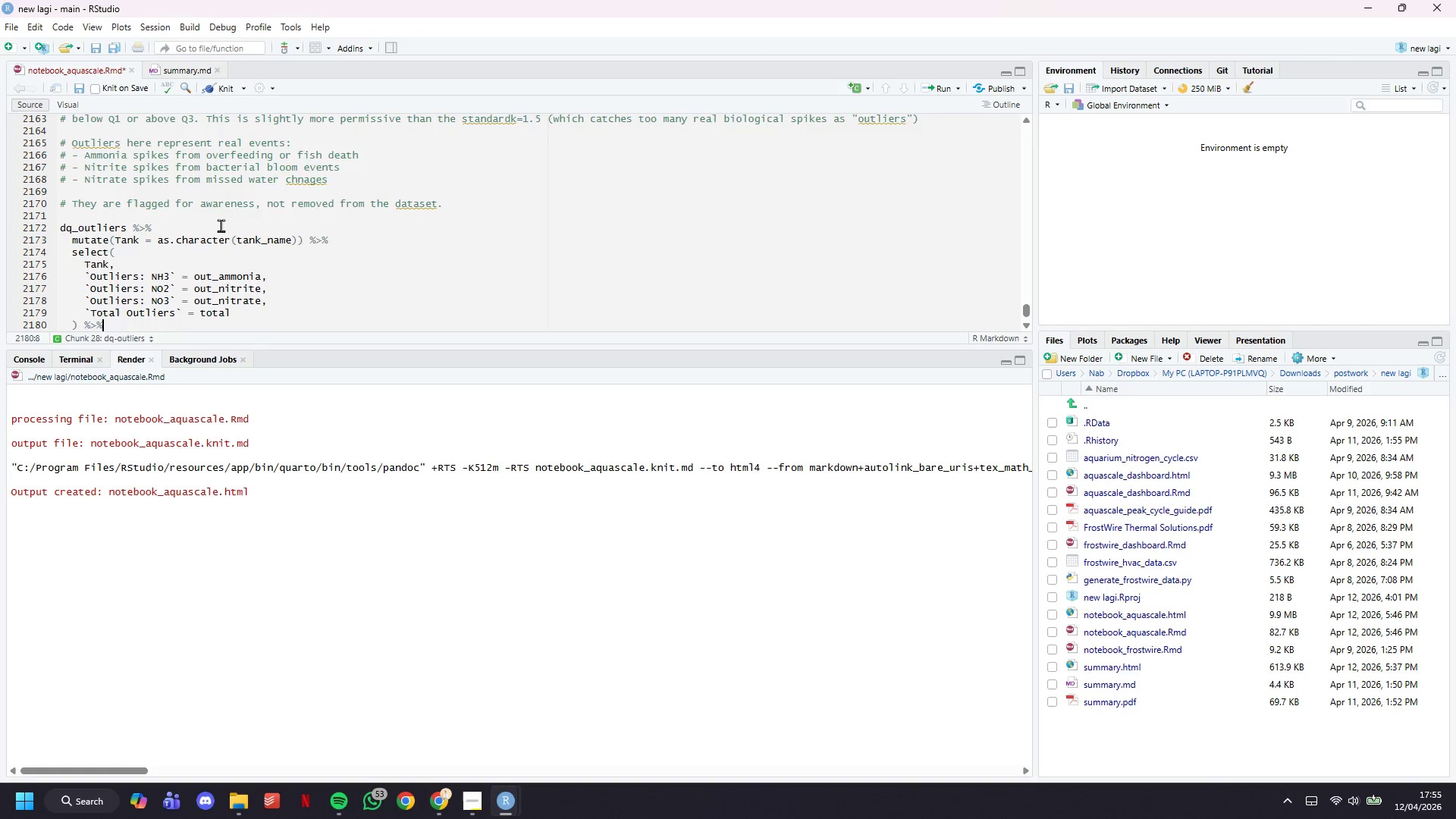 
key(Shift+5)
 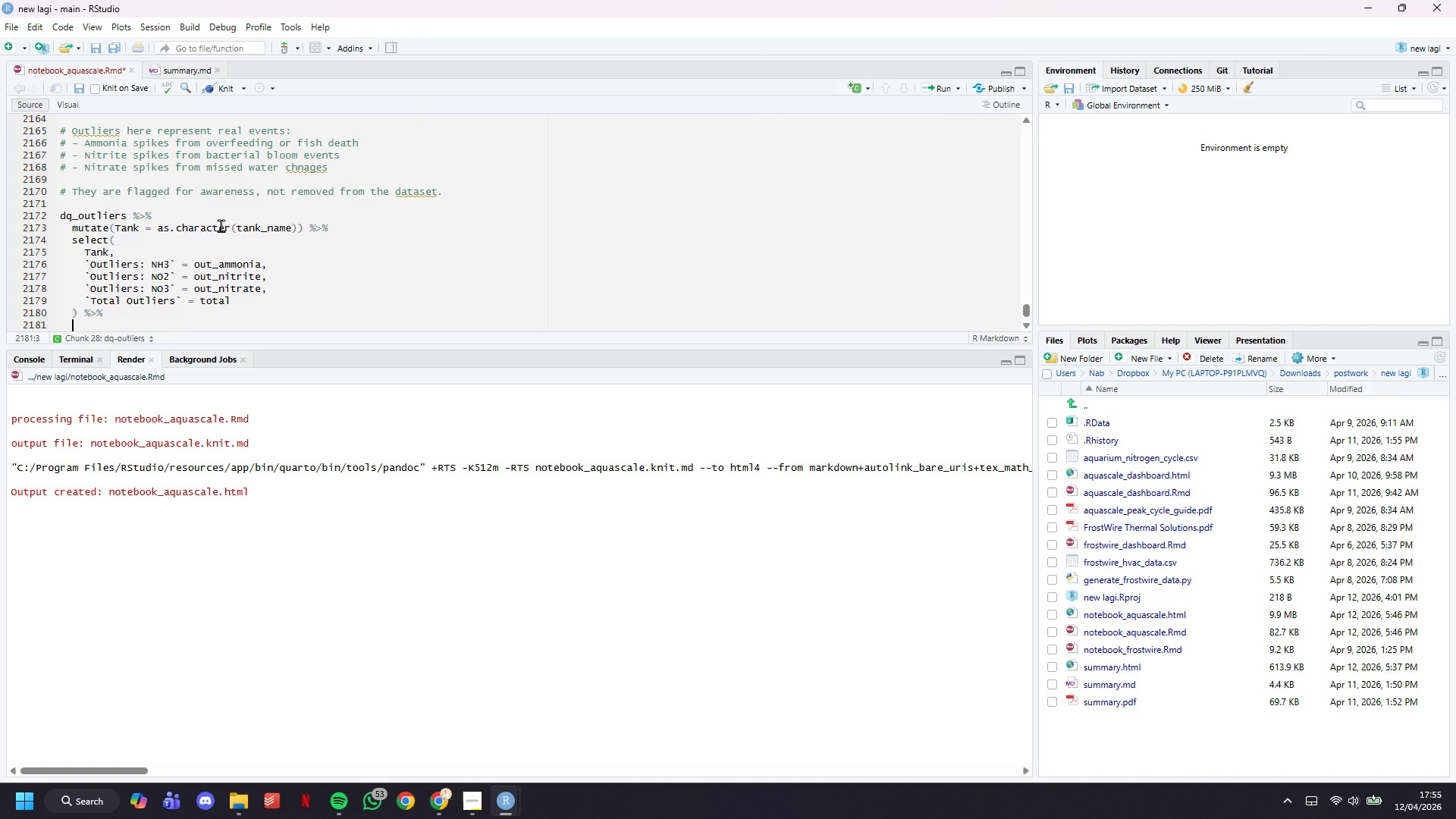 
key(Enter)
 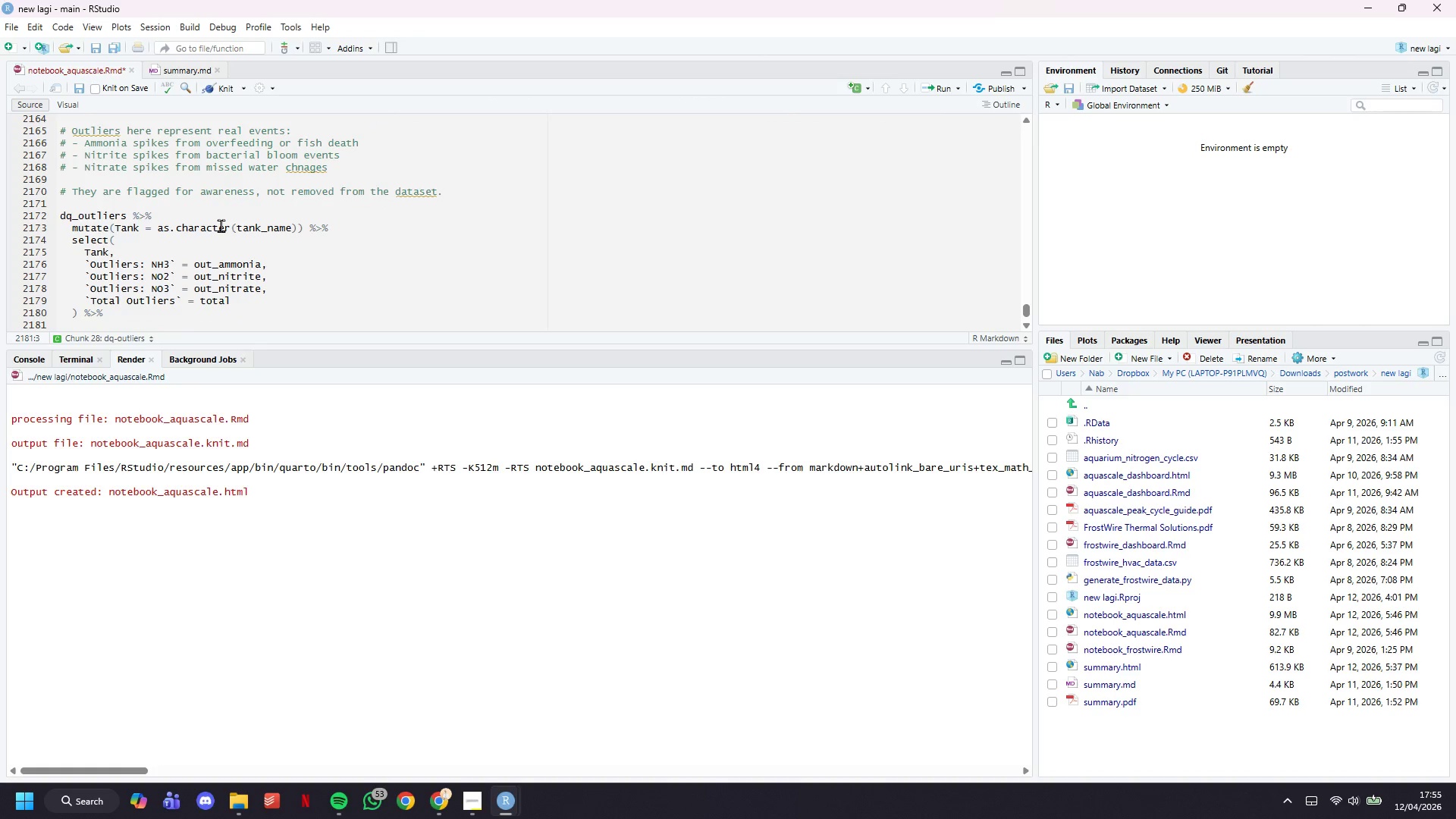 
scroll: coordinate [221, 225], scroll_direction: down, amount: 2.0
 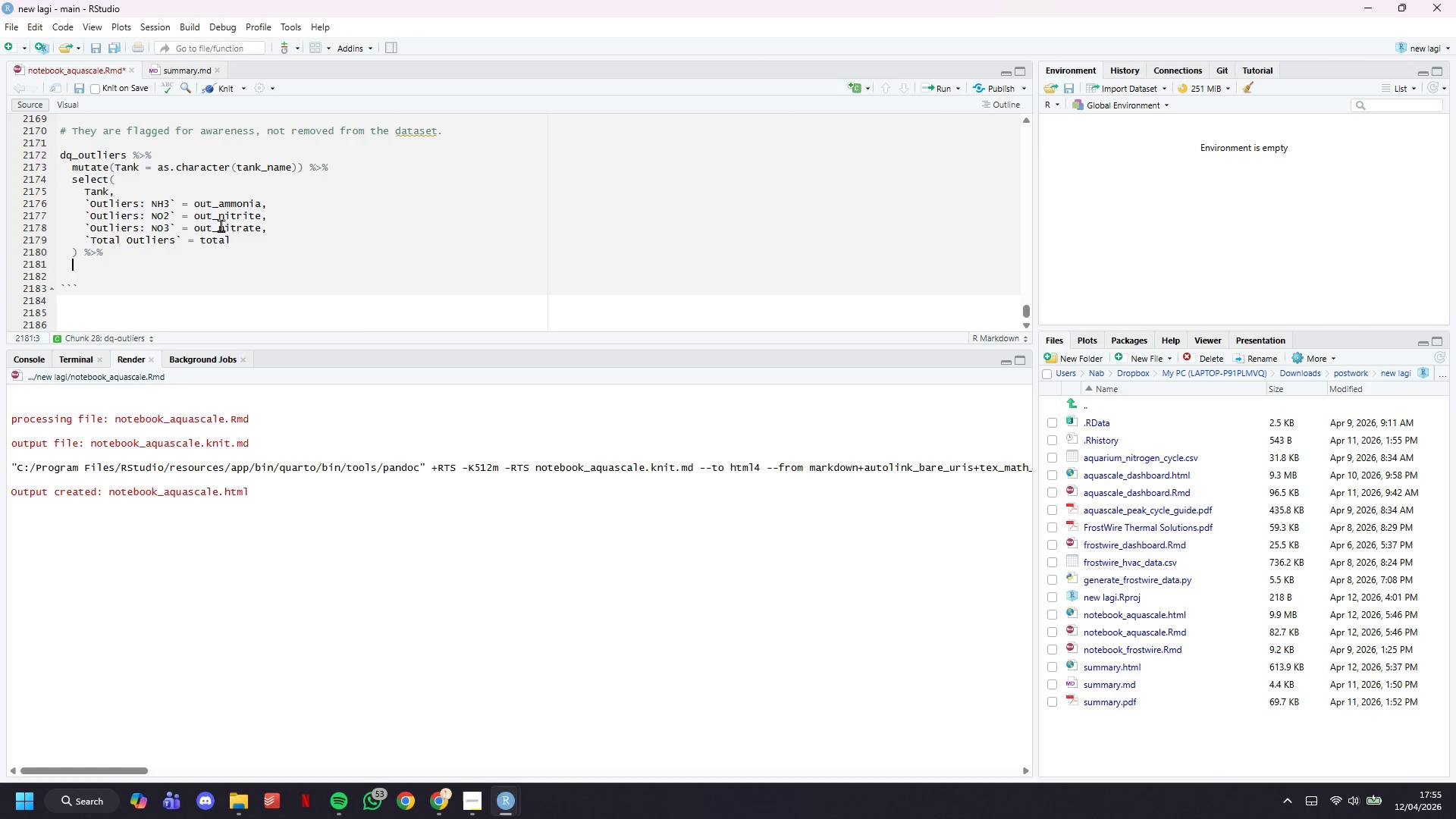 
type(datt)
key(Backspace)
type(atable()
 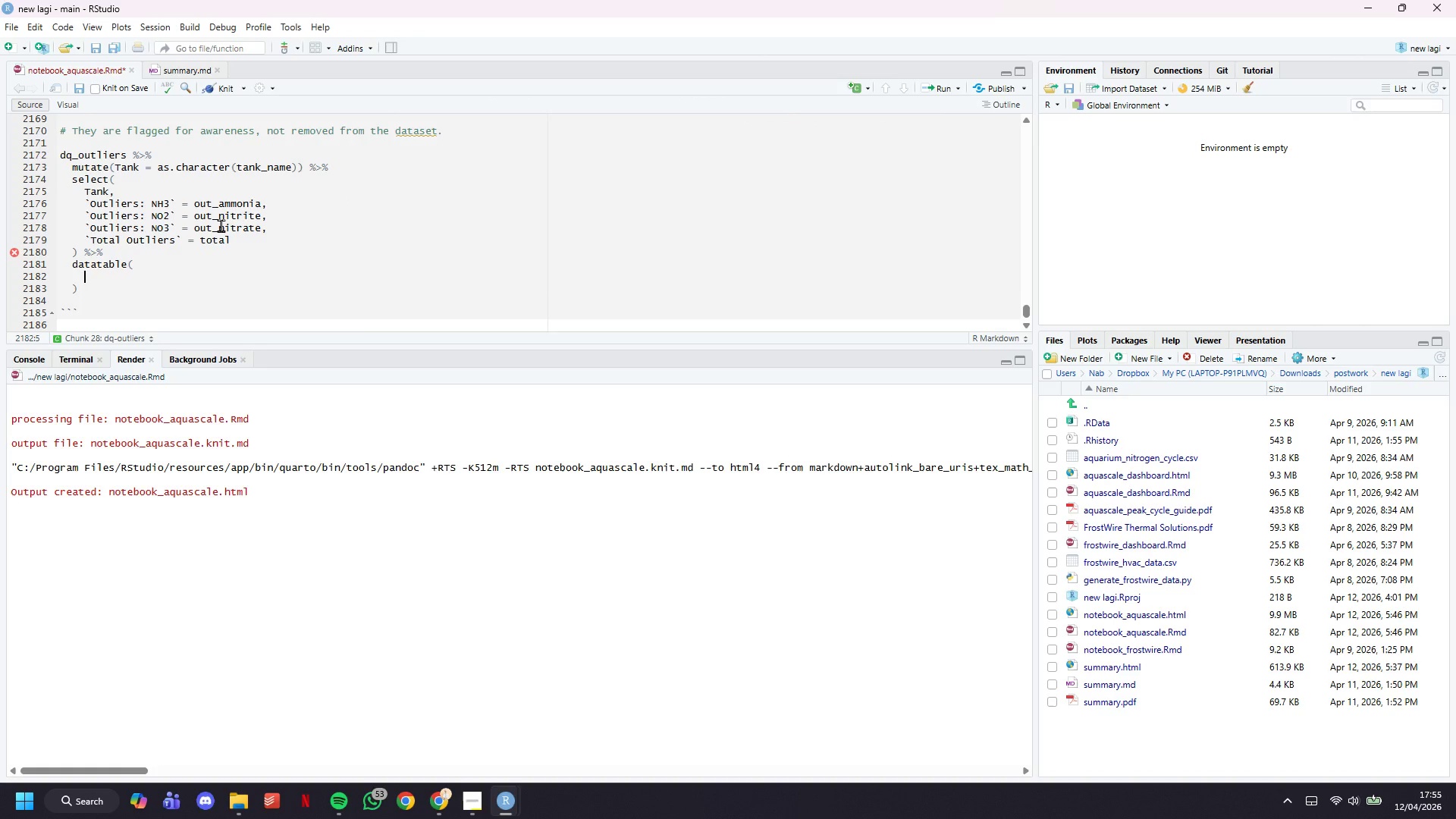 
 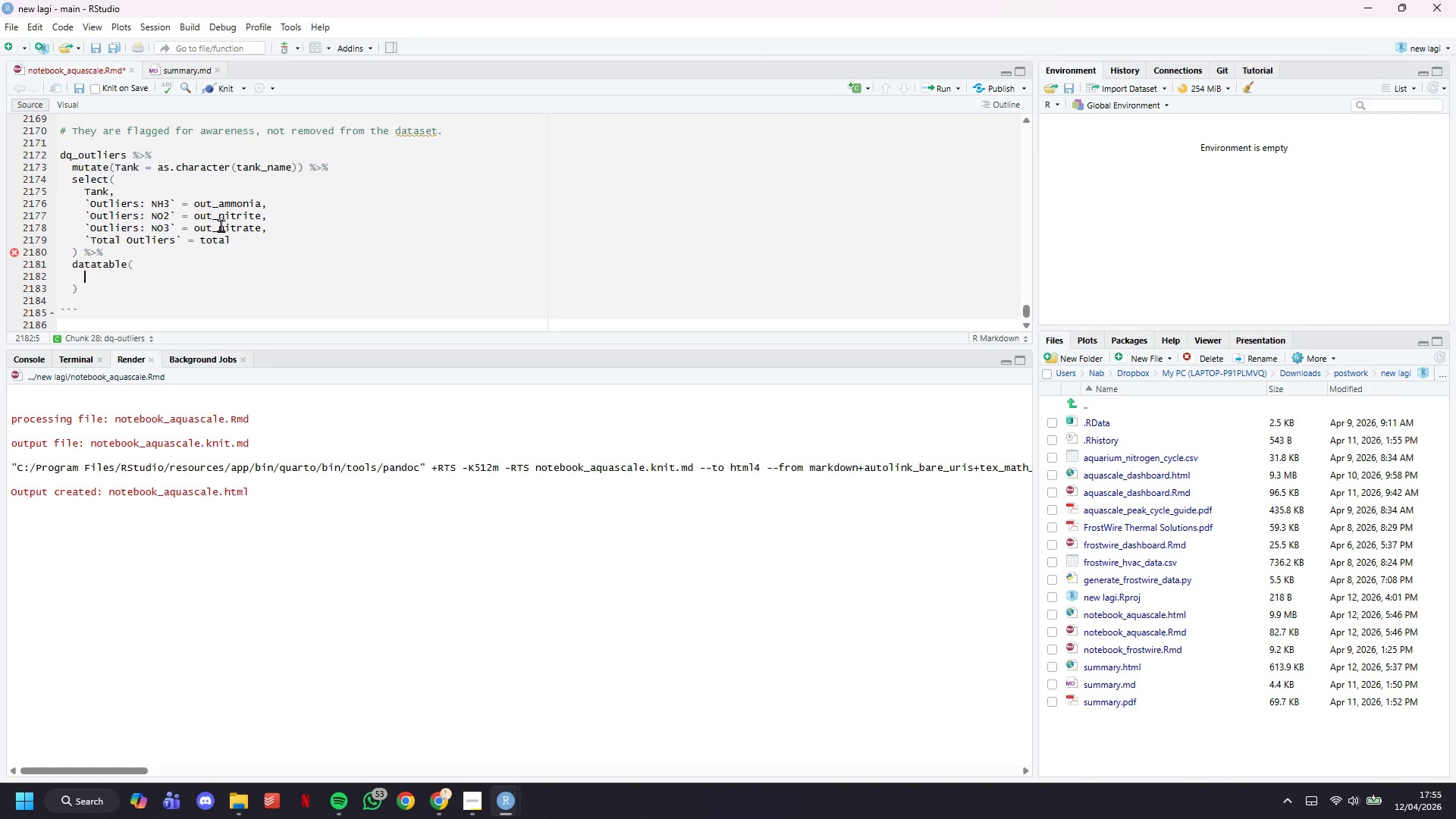 
key(Enter)
 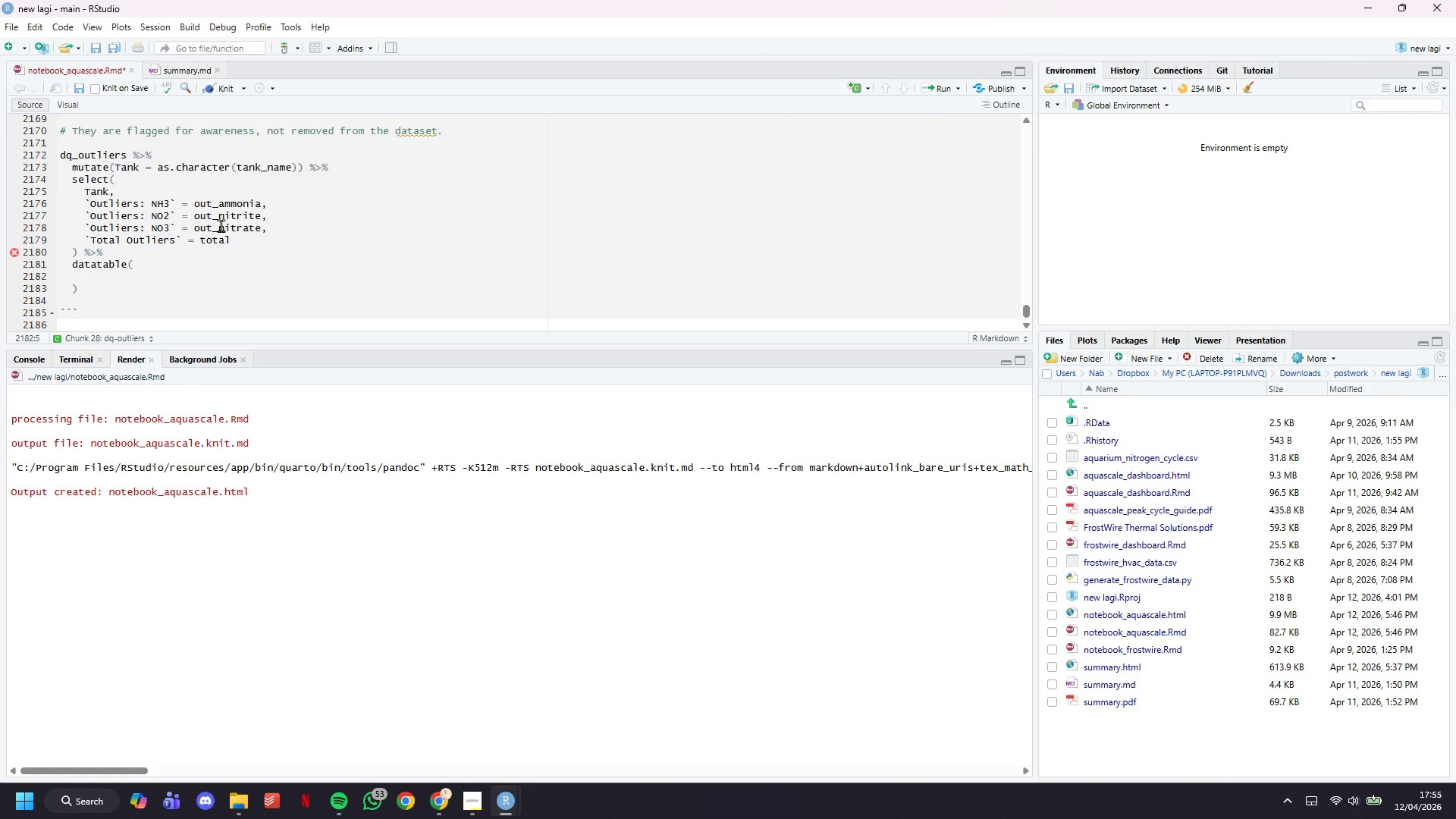 
type(rownames = FALSE,)